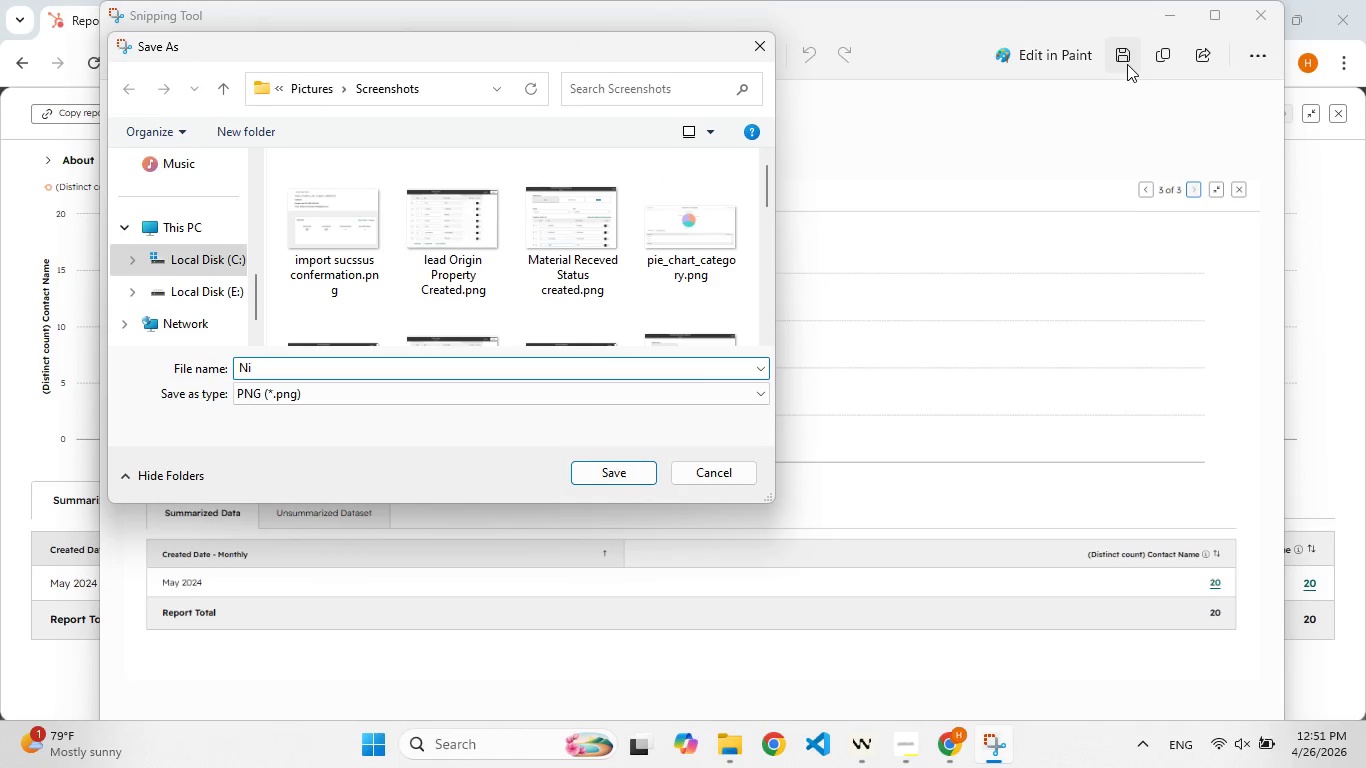 
hold_key(key=N, duration=0.36)
 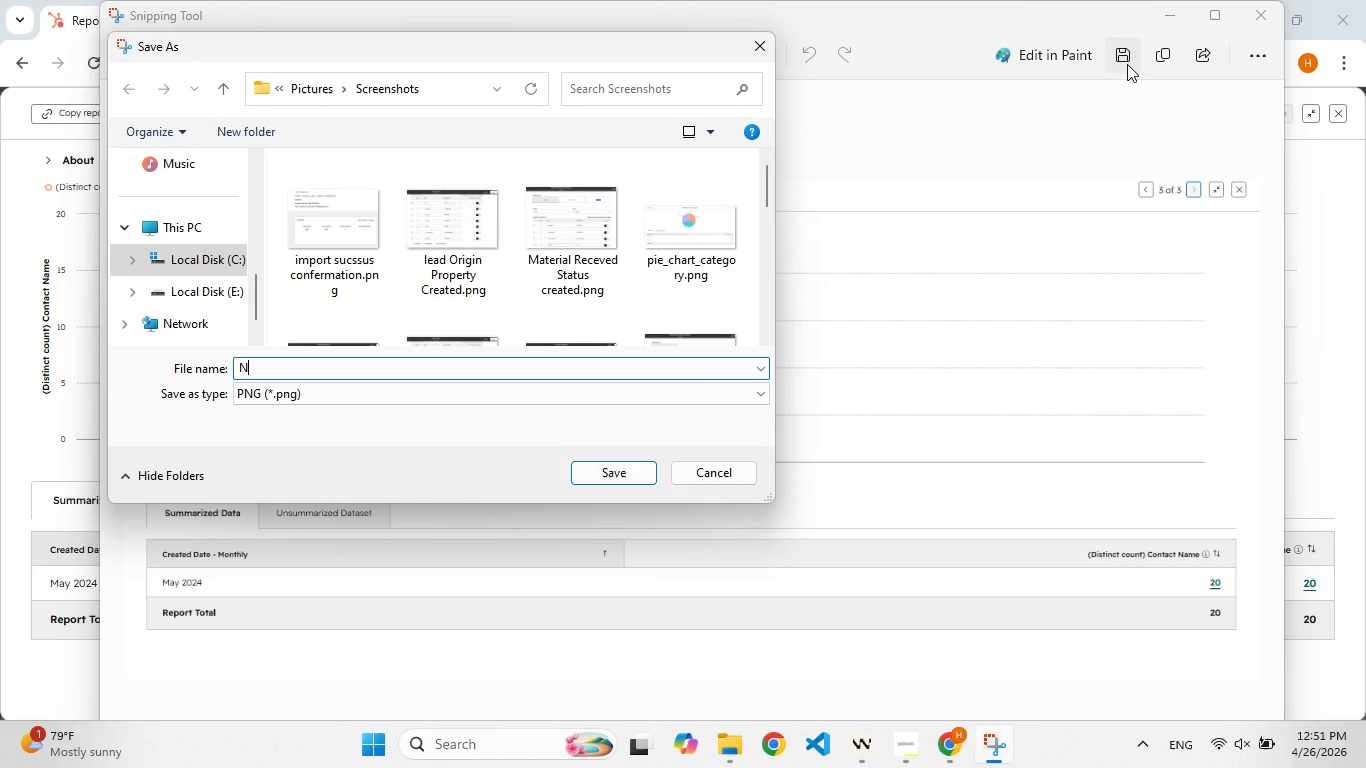 
type(i[F9])
key(Backspace)
type(ew_deal_created)
 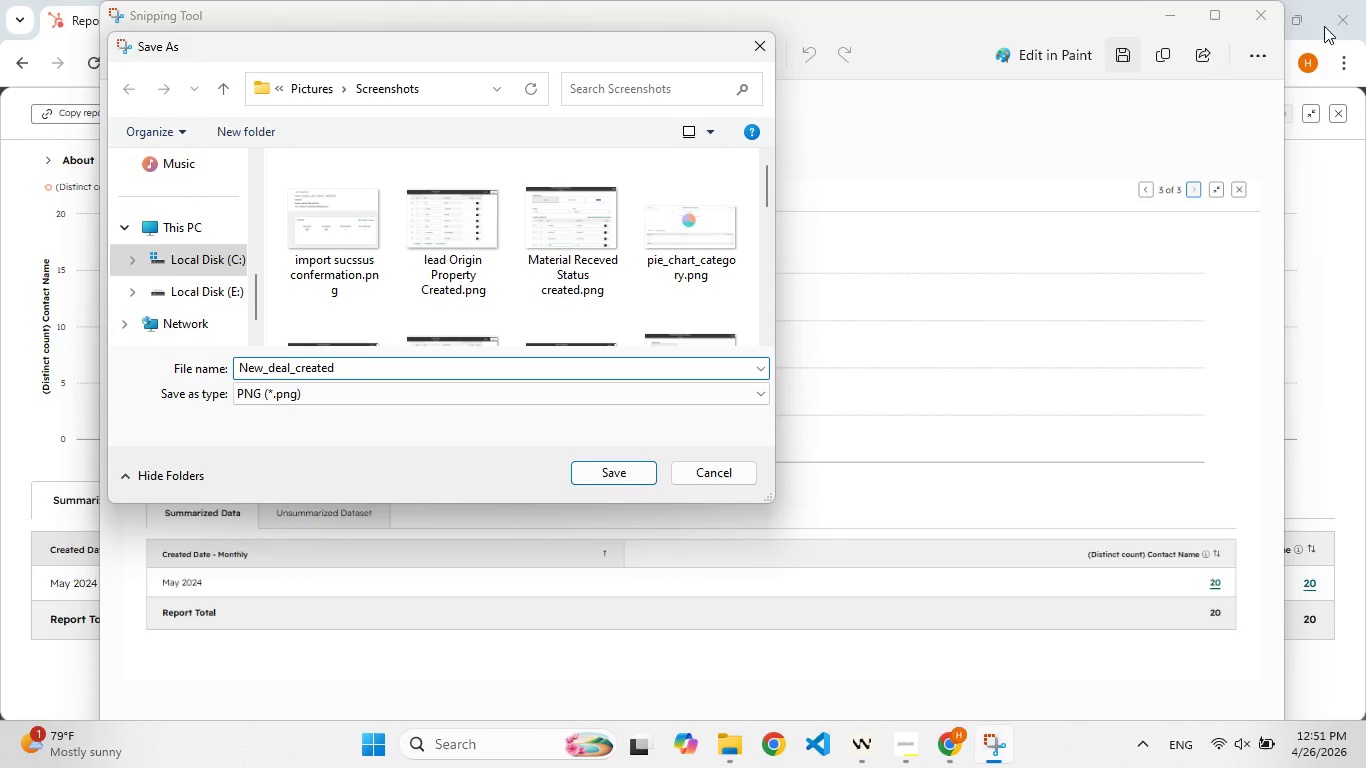 
left_click([629, 488])
 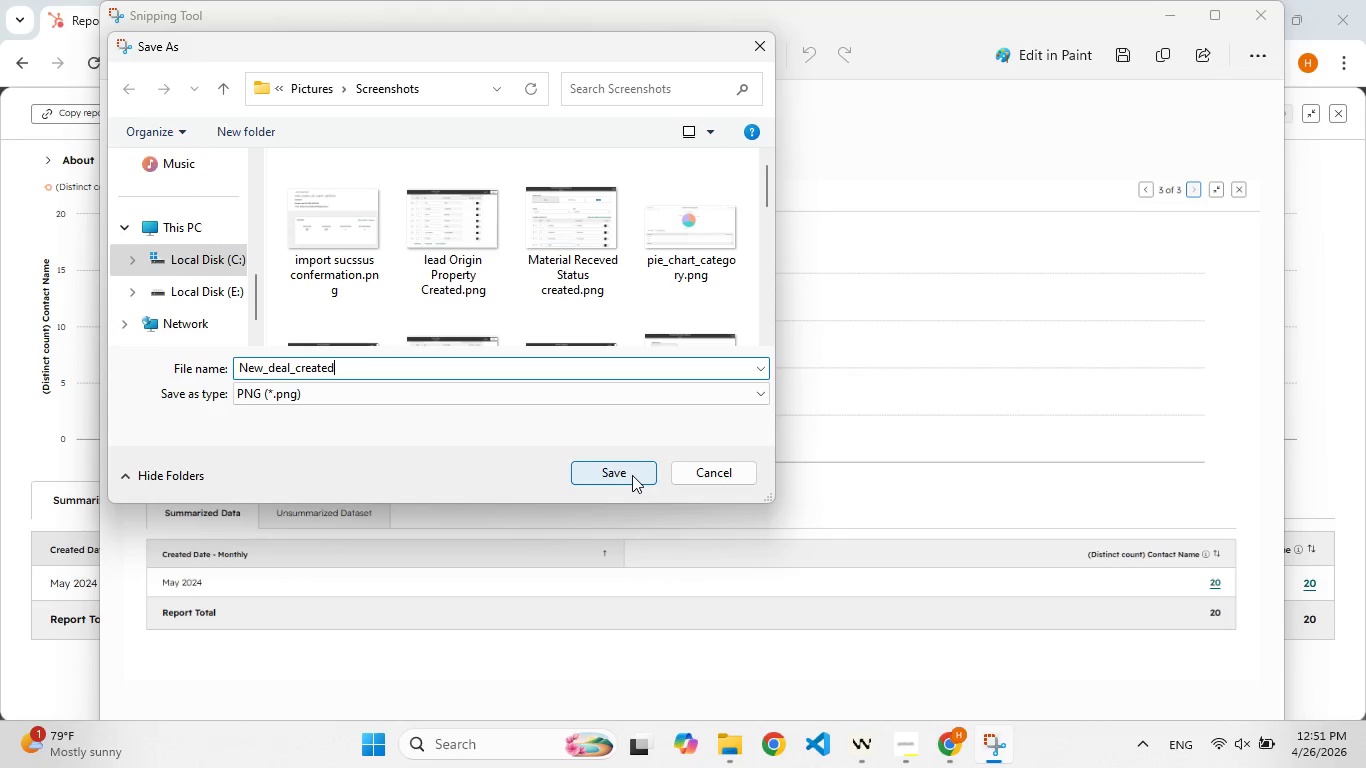 
left_click([632, 475])
 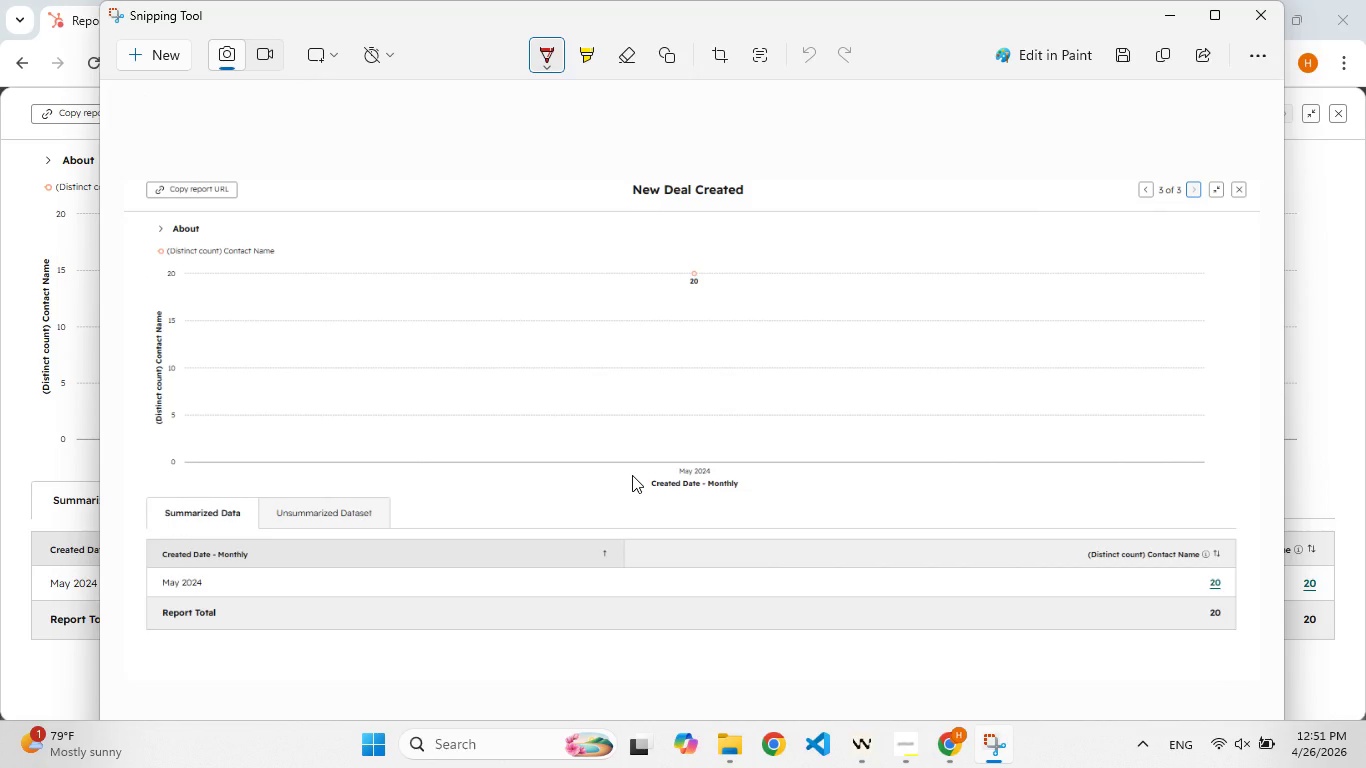 
wait(7.11)
 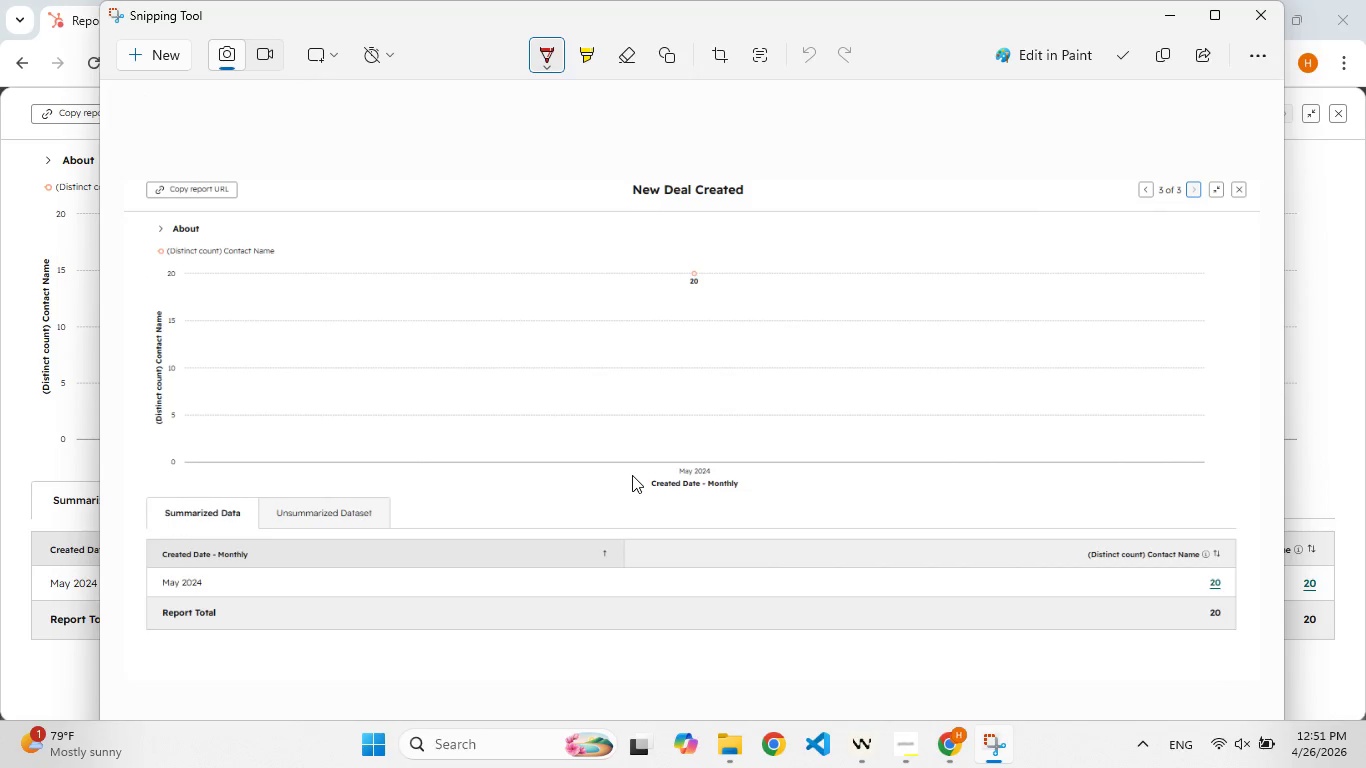 
left_click([1268, 10])
 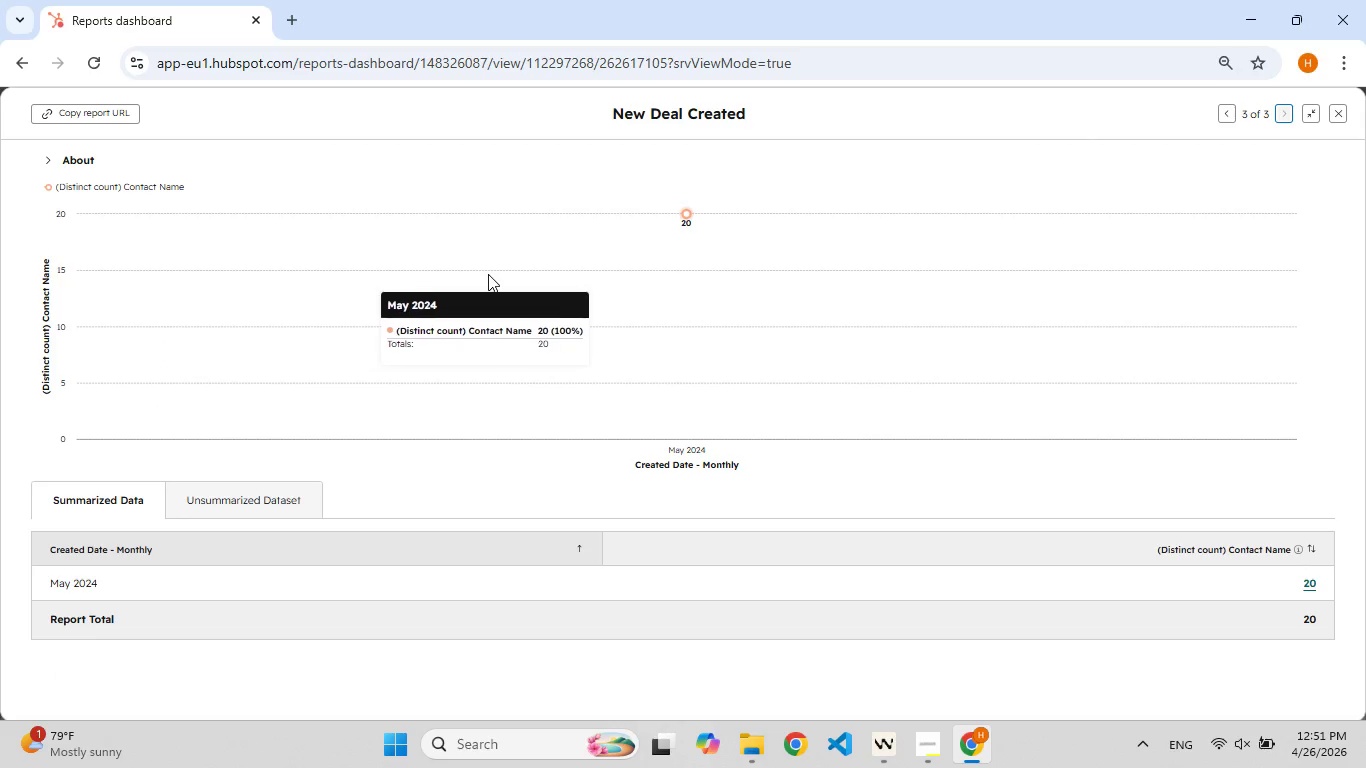 
wait(6.52)
 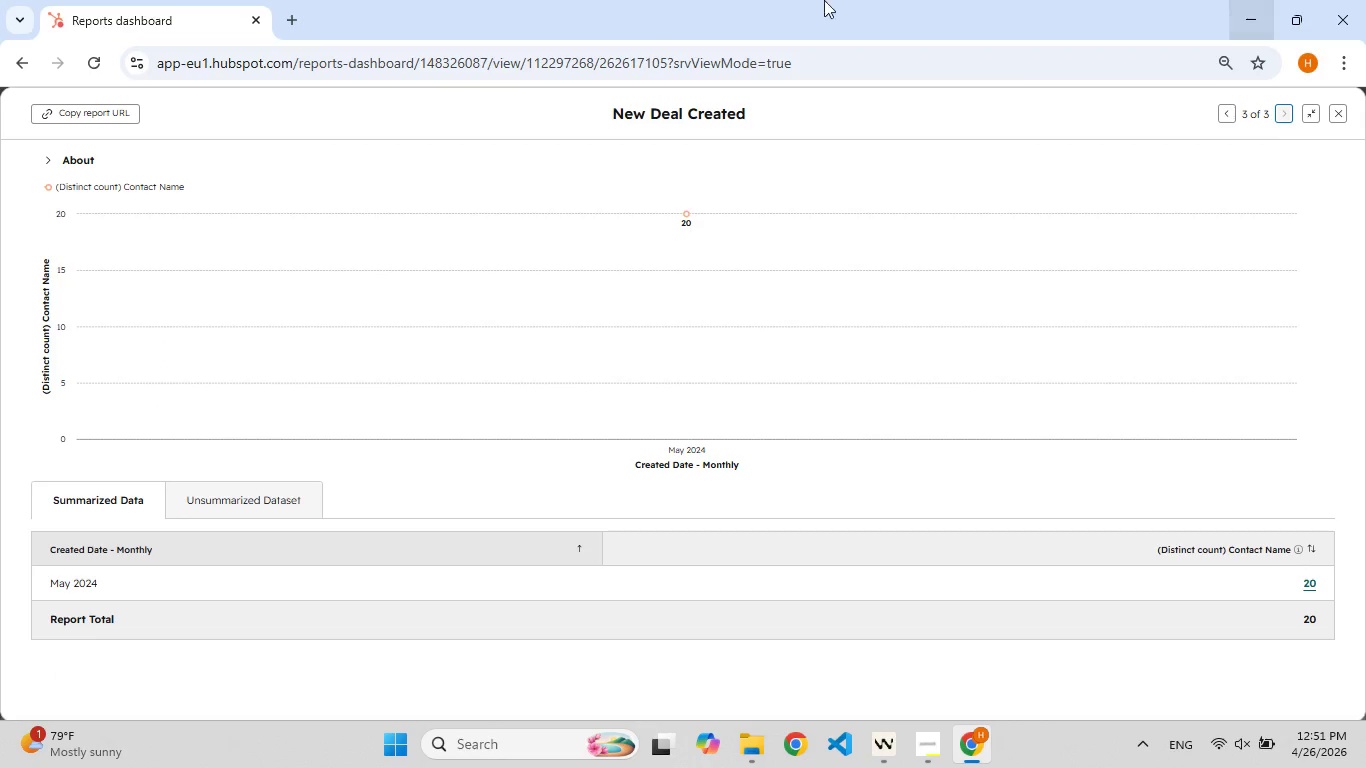 
left_click([1332, 111])
 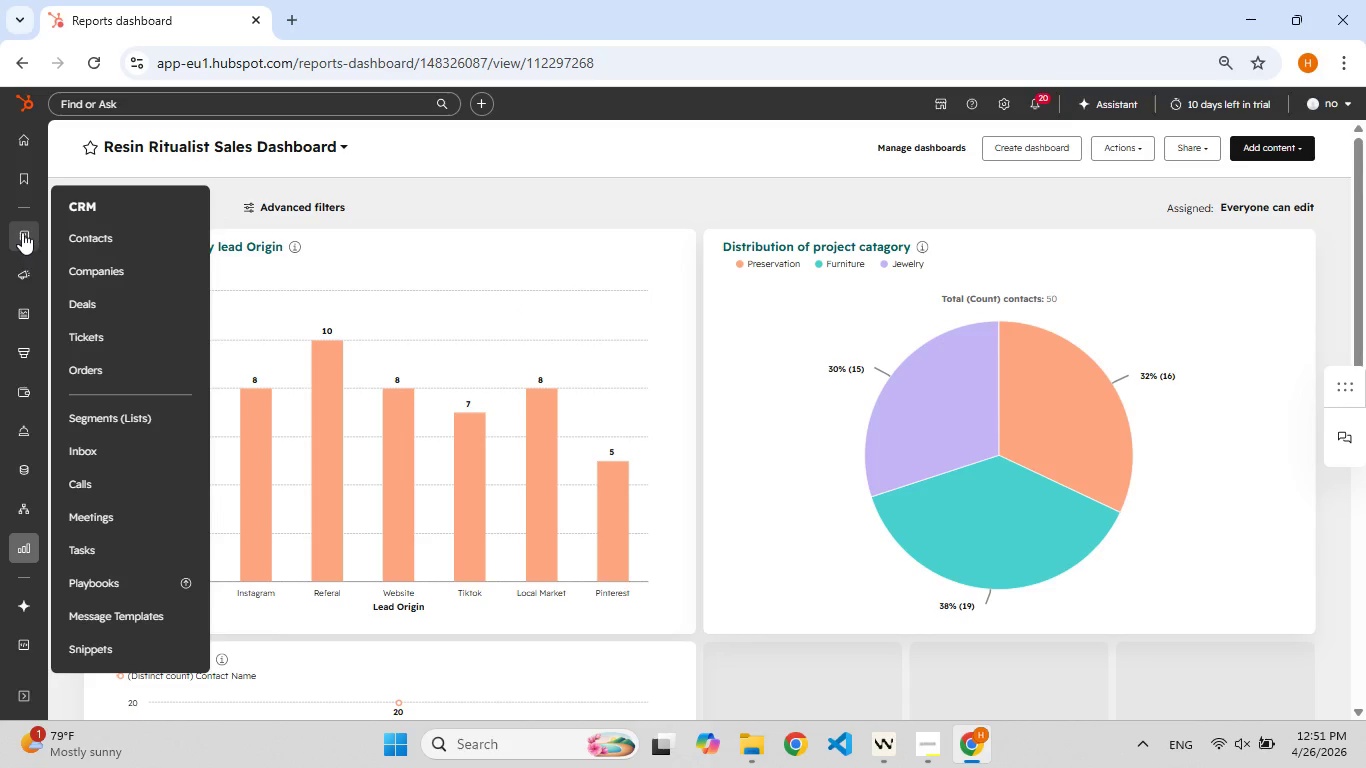 
wait(6.84)
 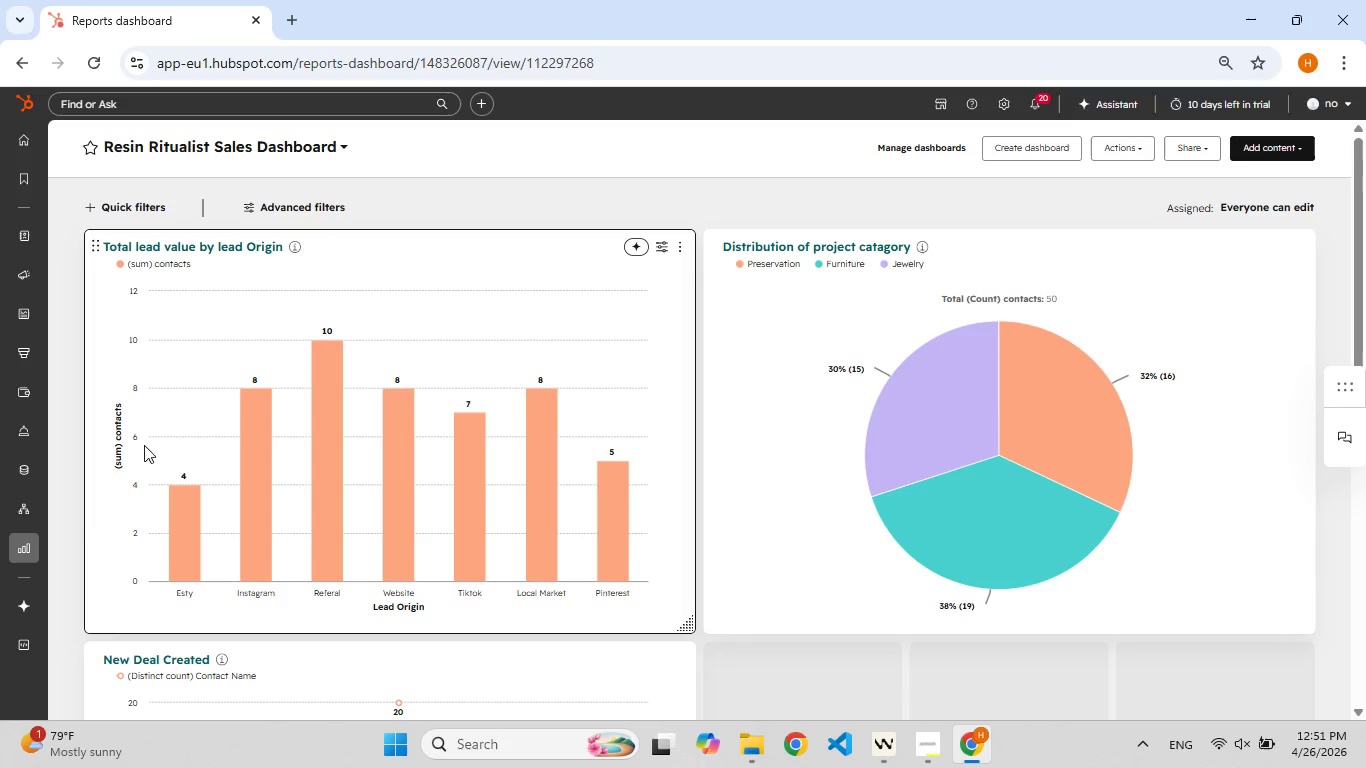 
left_click([67, 234])
 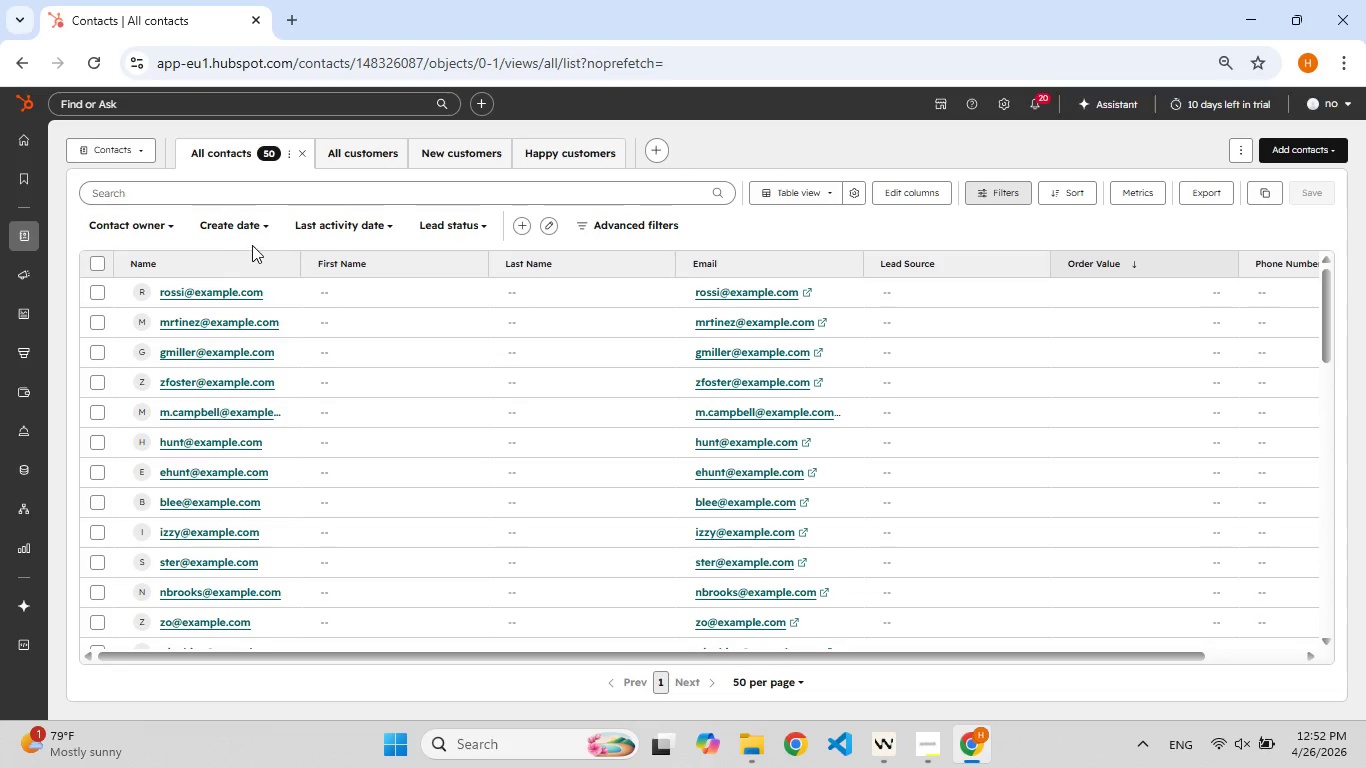 
wait(30.14)
 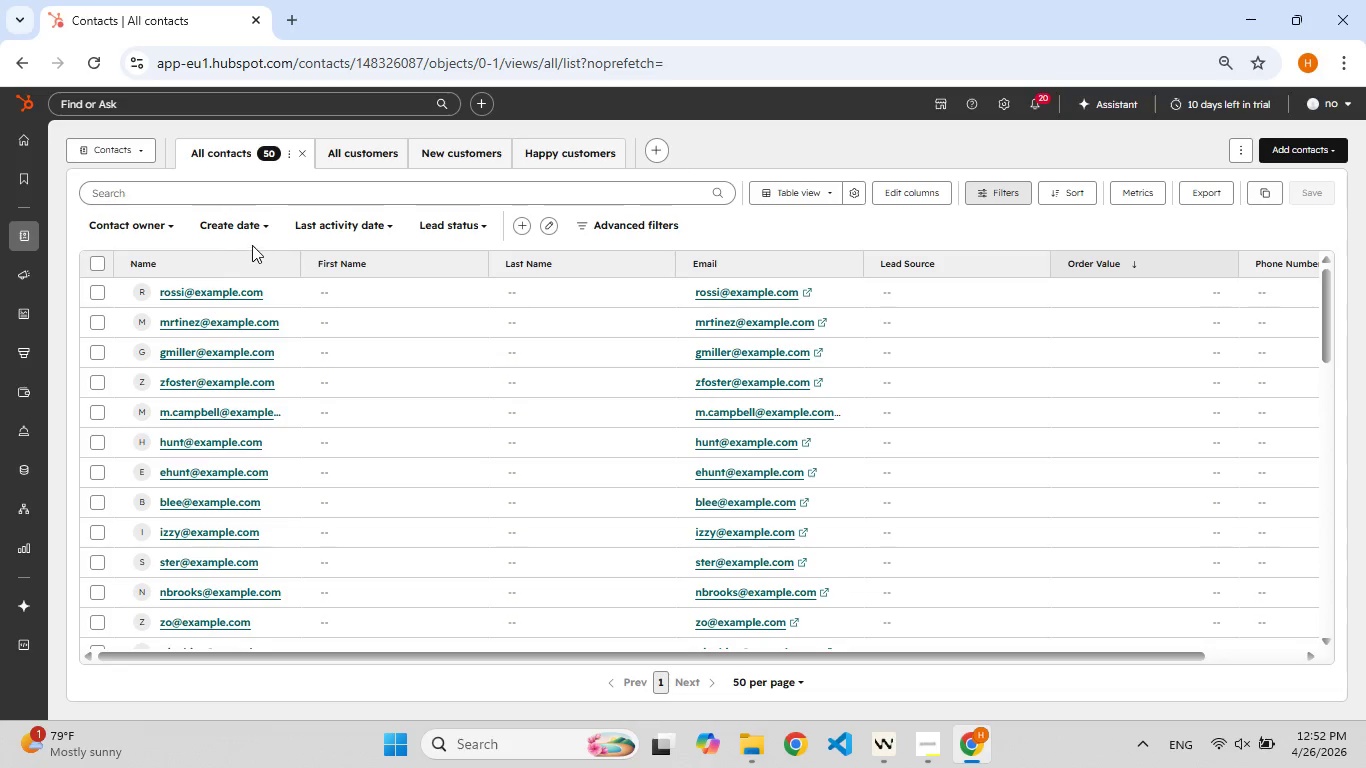 
left_click([521, 220])
 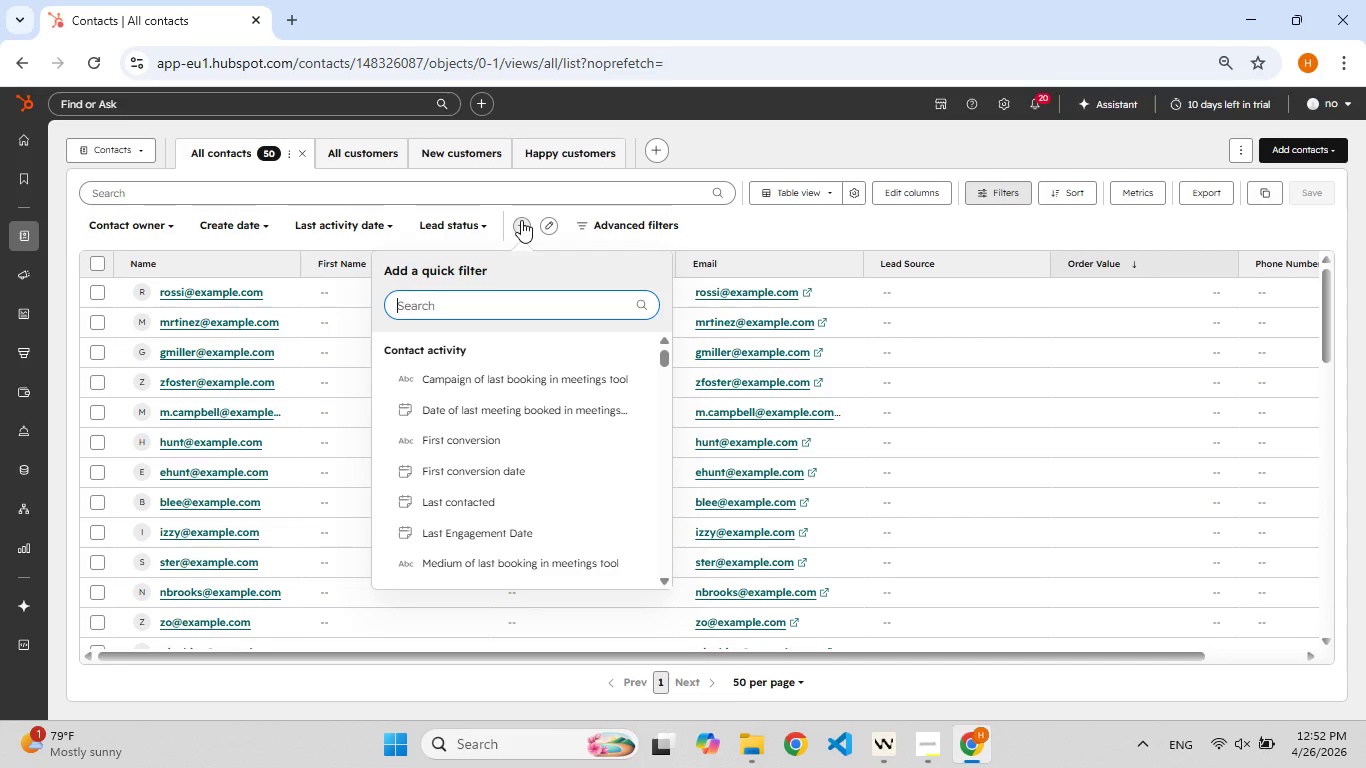 
wait(9.97)
 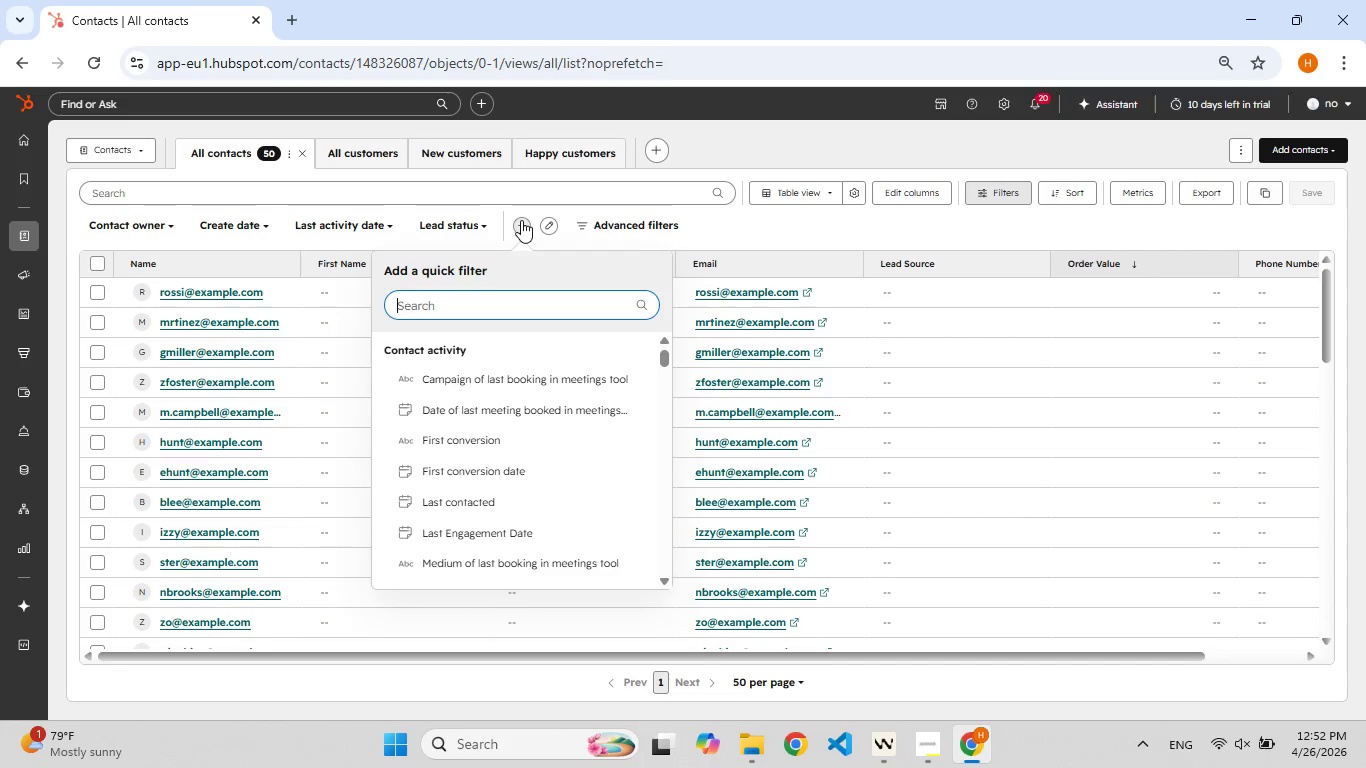 
left_click([777, 148])
 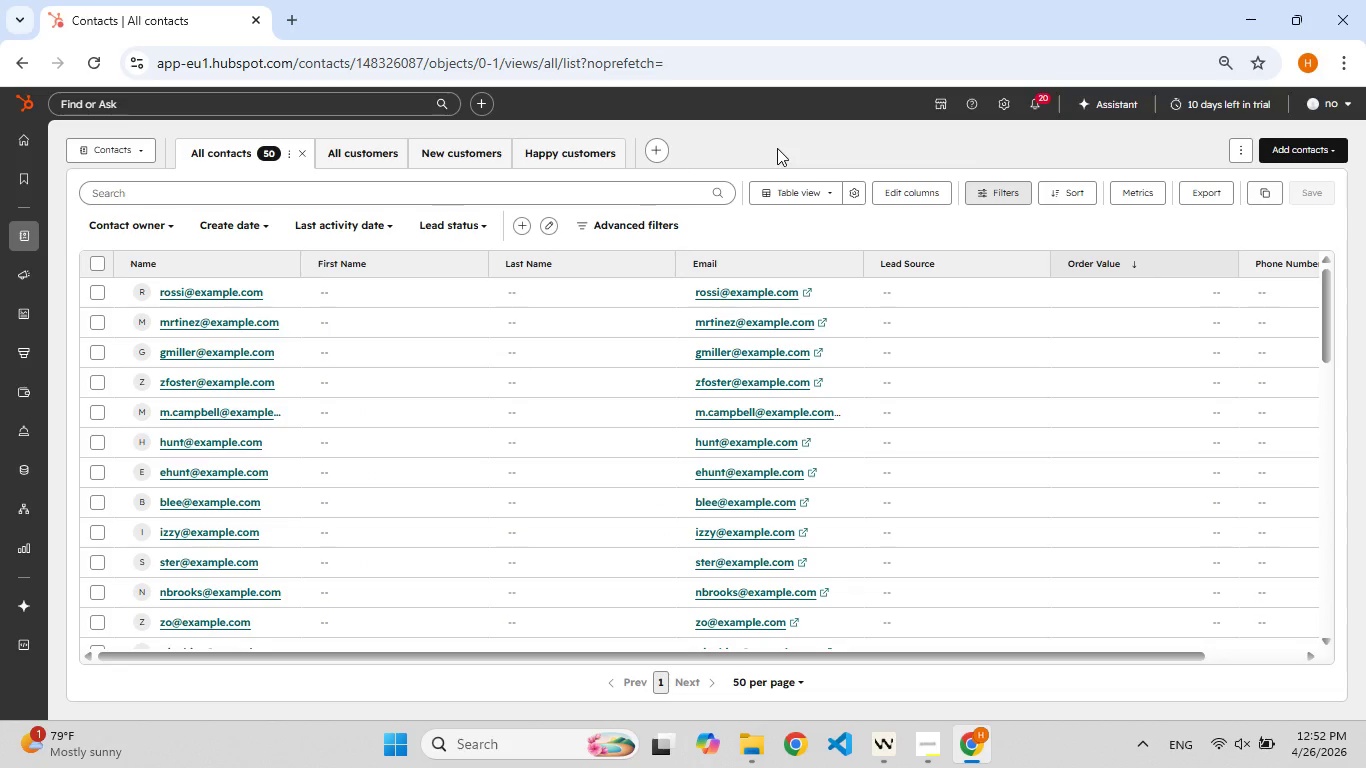 
wait(7.92)
 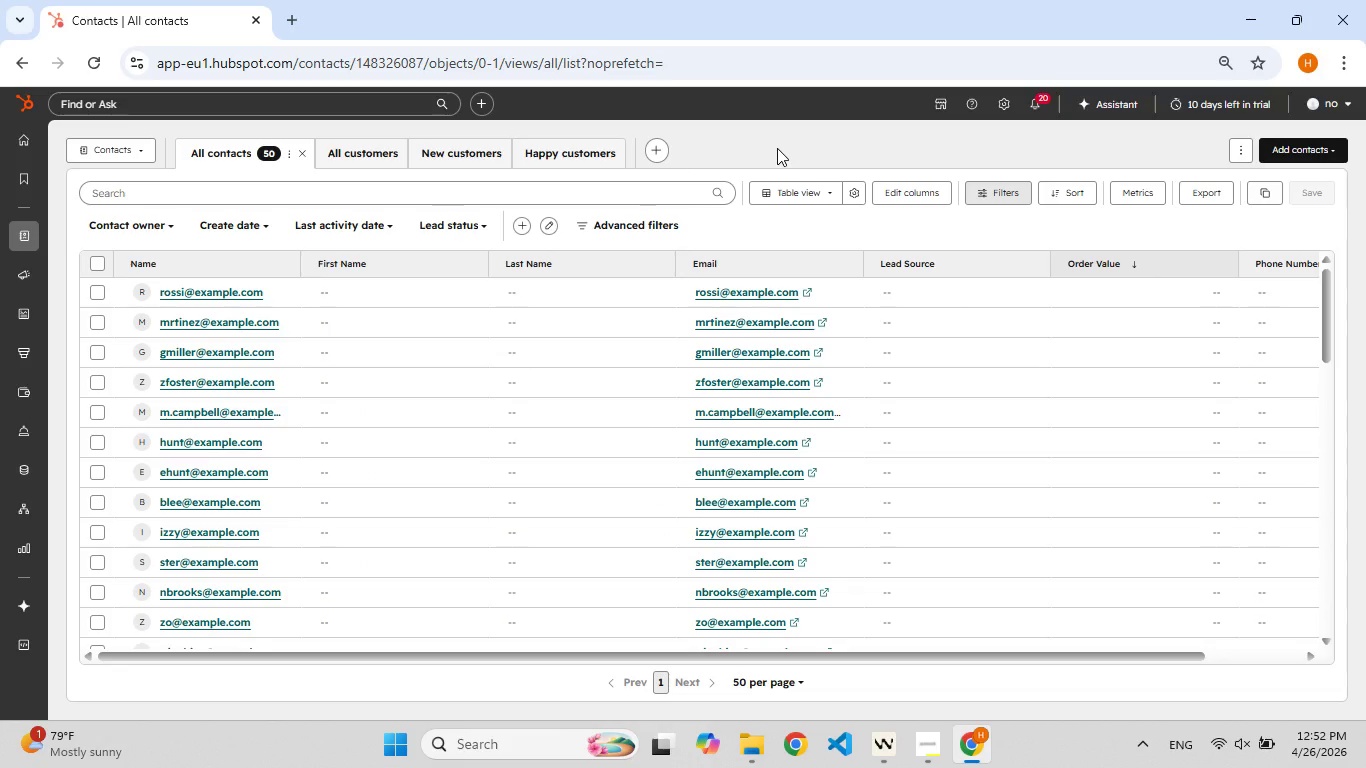 
left_click([622, 224])
 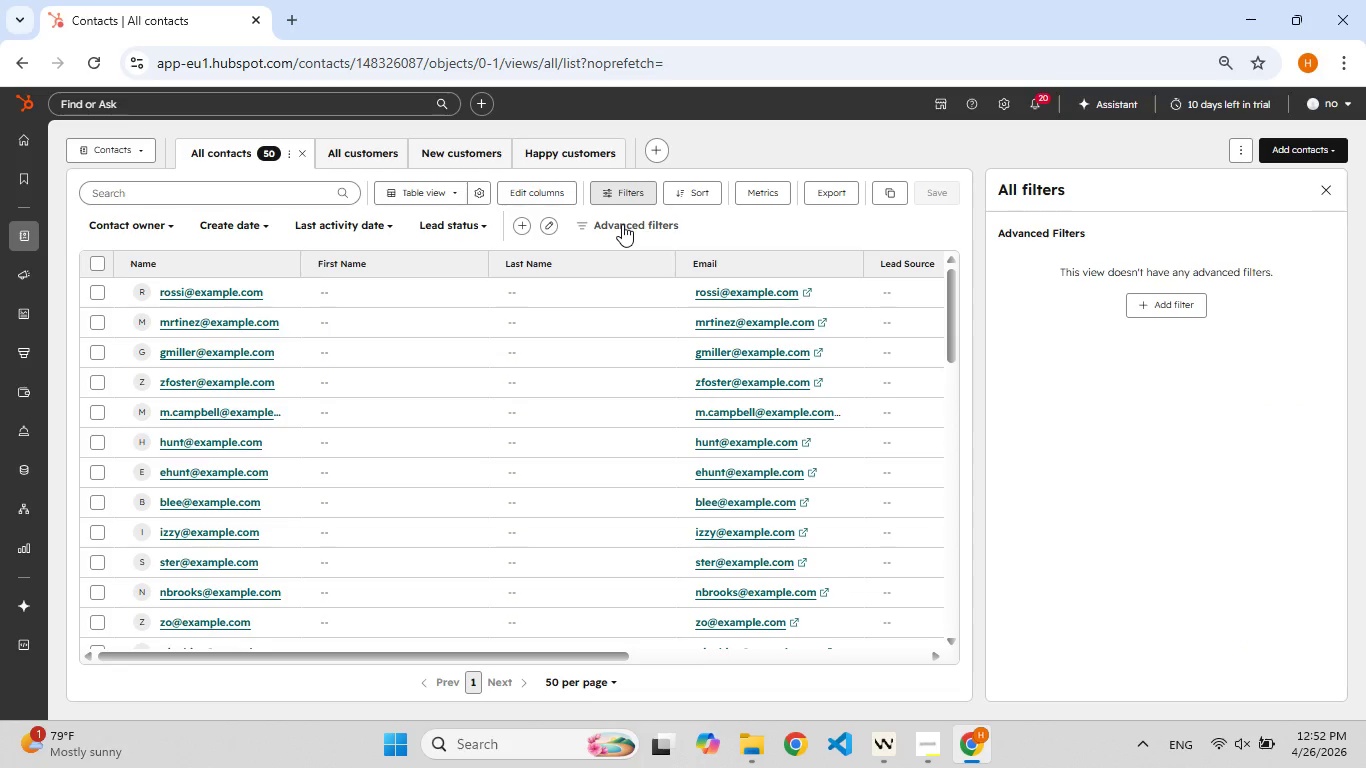 
wait(5.12)
 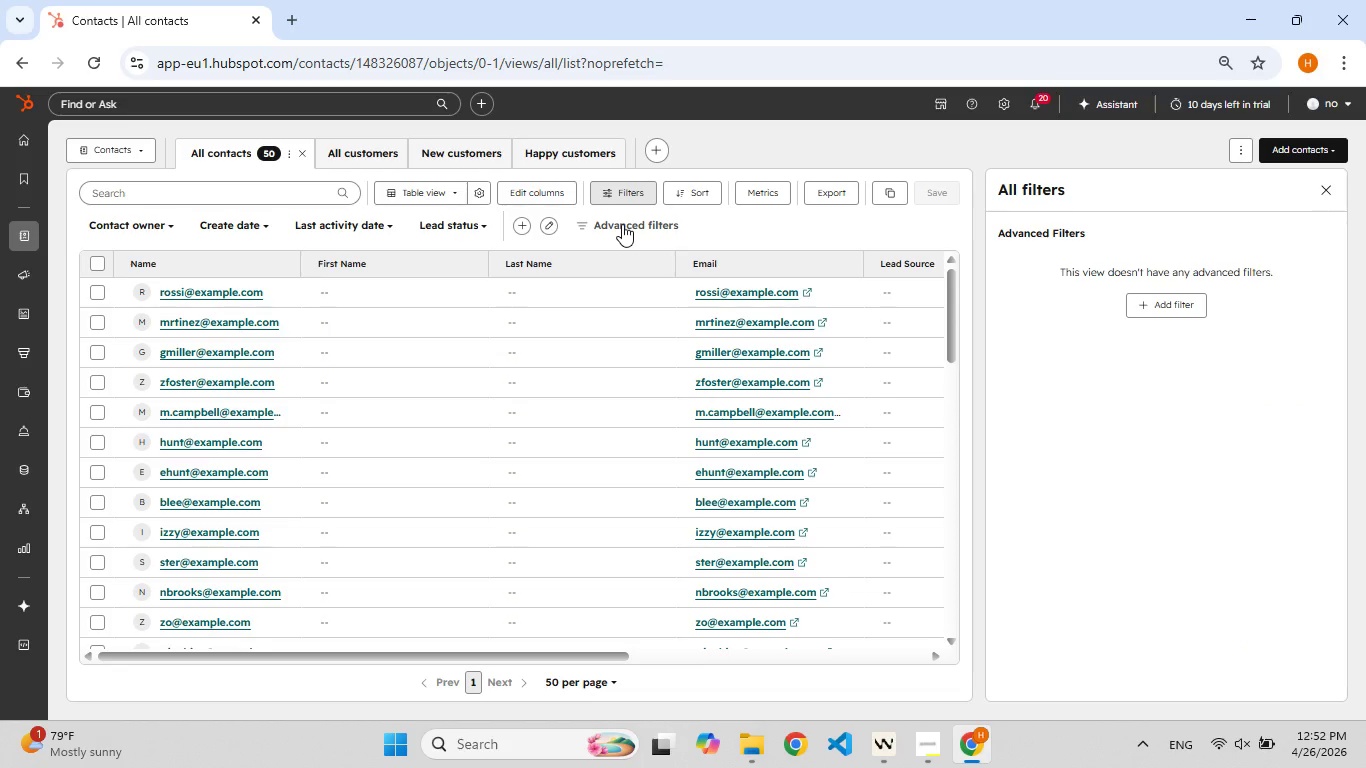 
left_click([629, 186])
 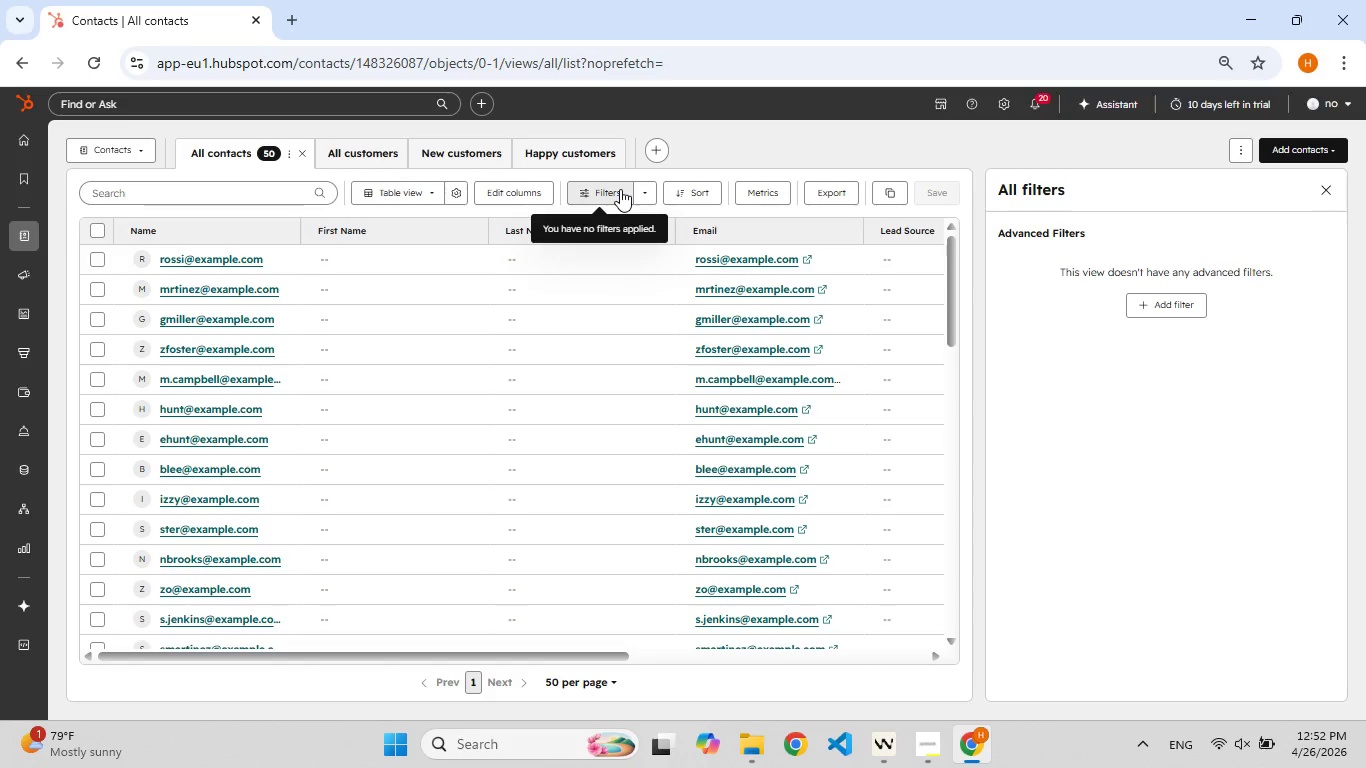 
left_click([607, 190])
 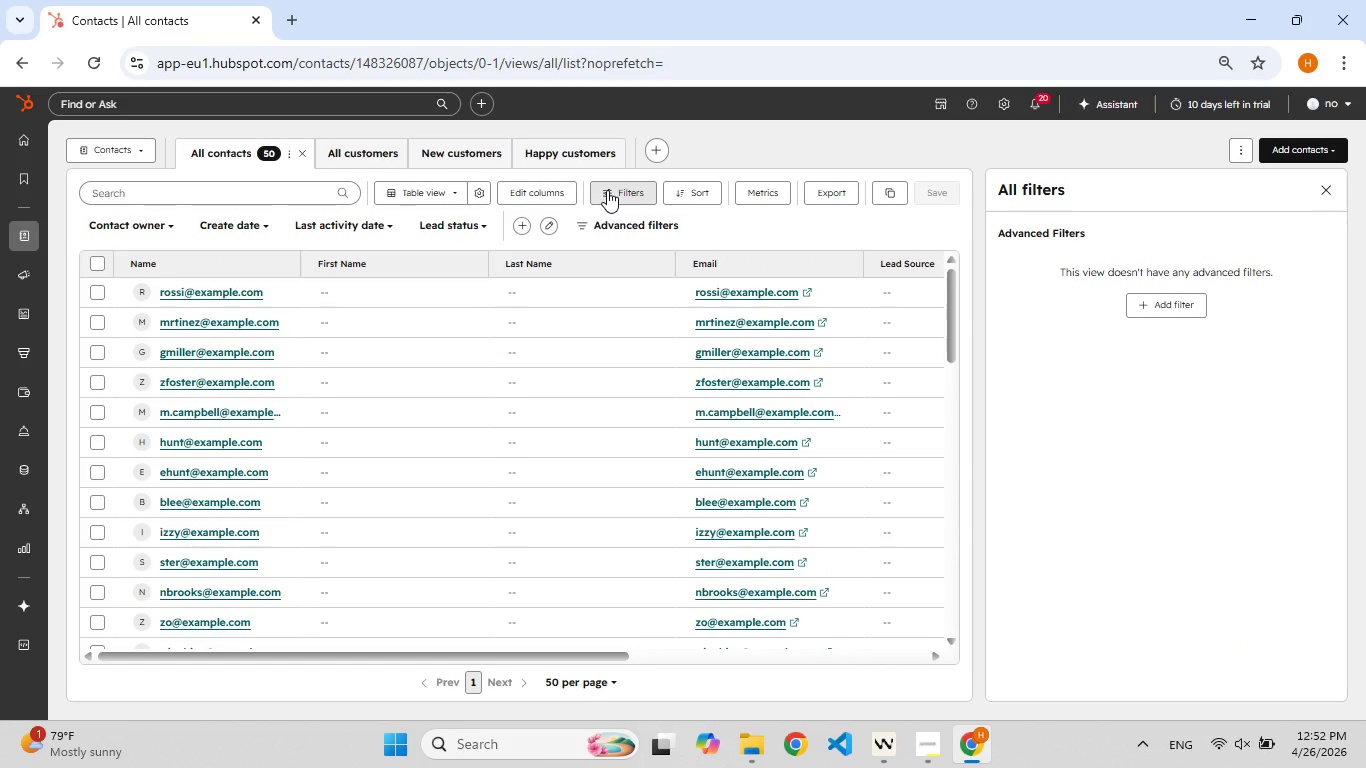 
wait(6.43)
 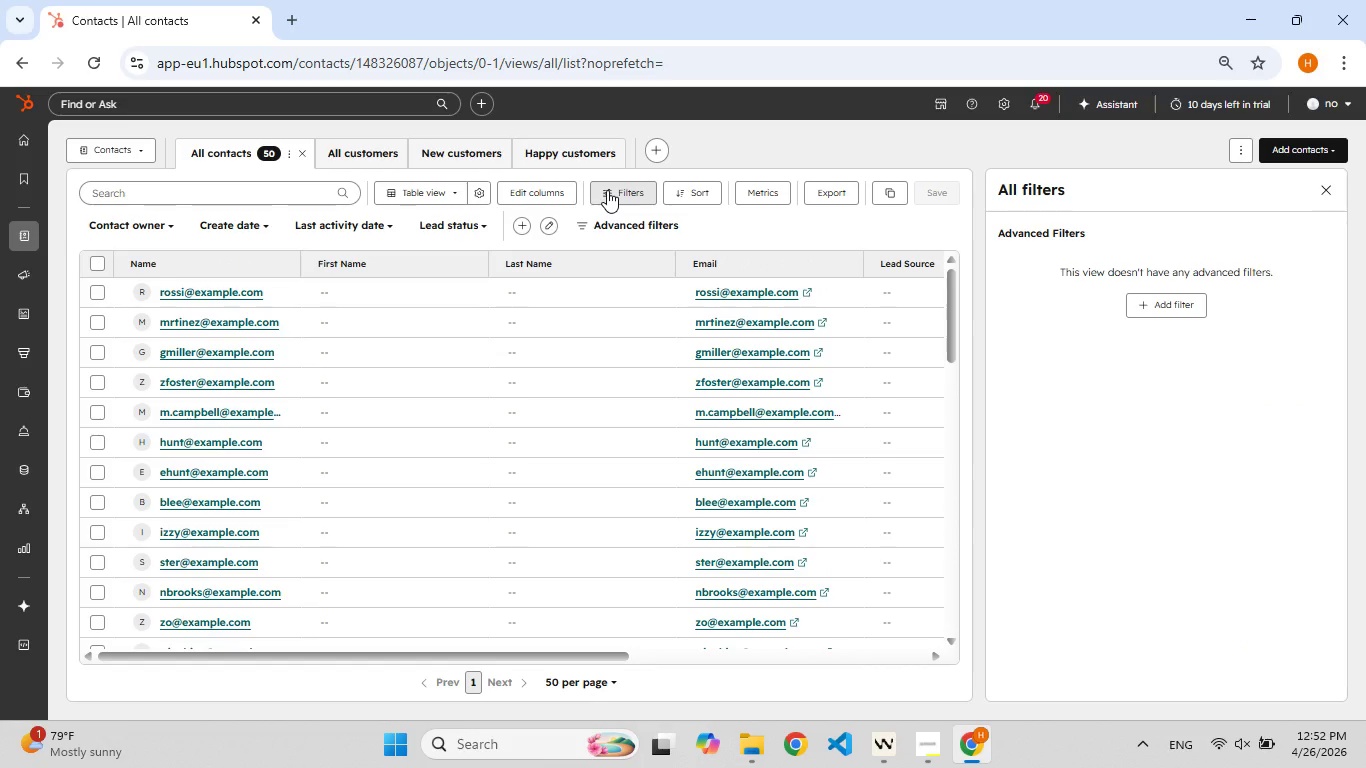 
mouse_move([647, 188])
 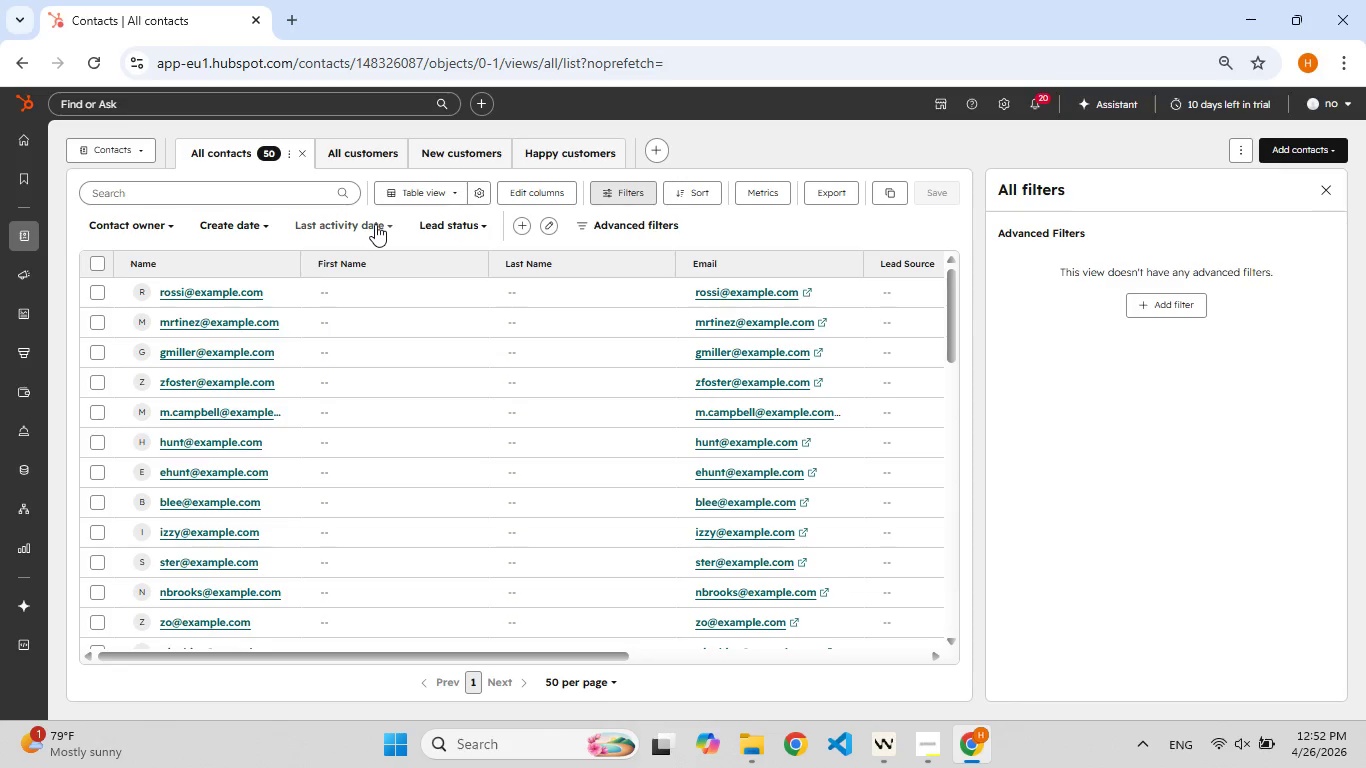 
left_click([375, 224])
 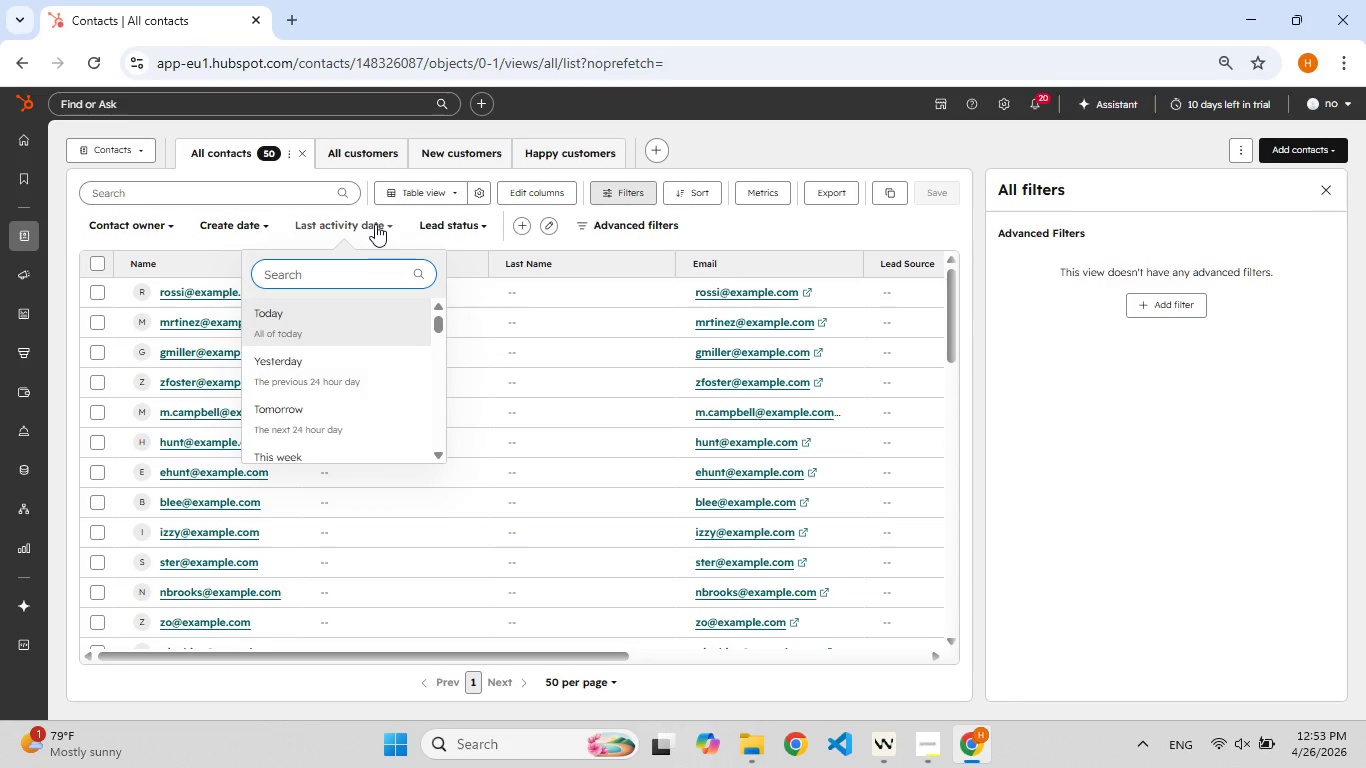 
left_click([375, 224])
 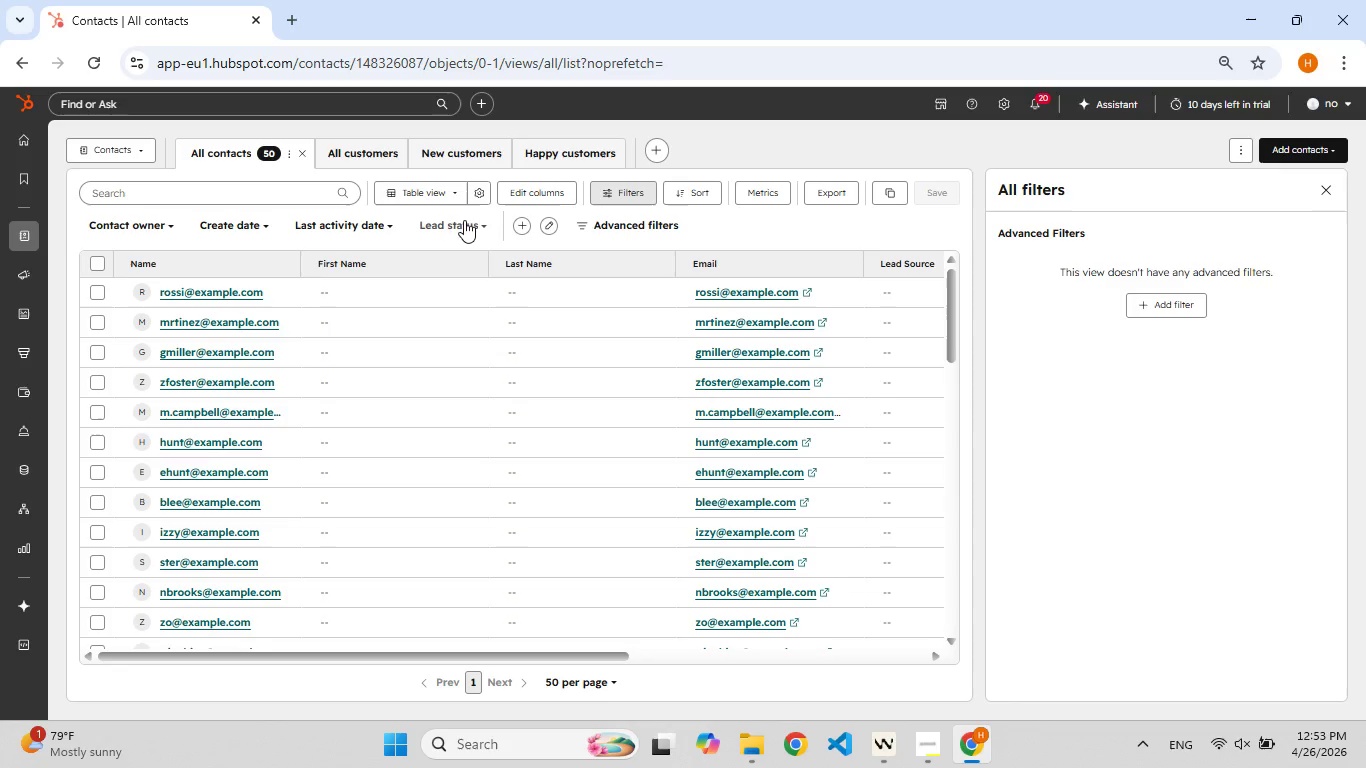 
left_click([466, 220])
 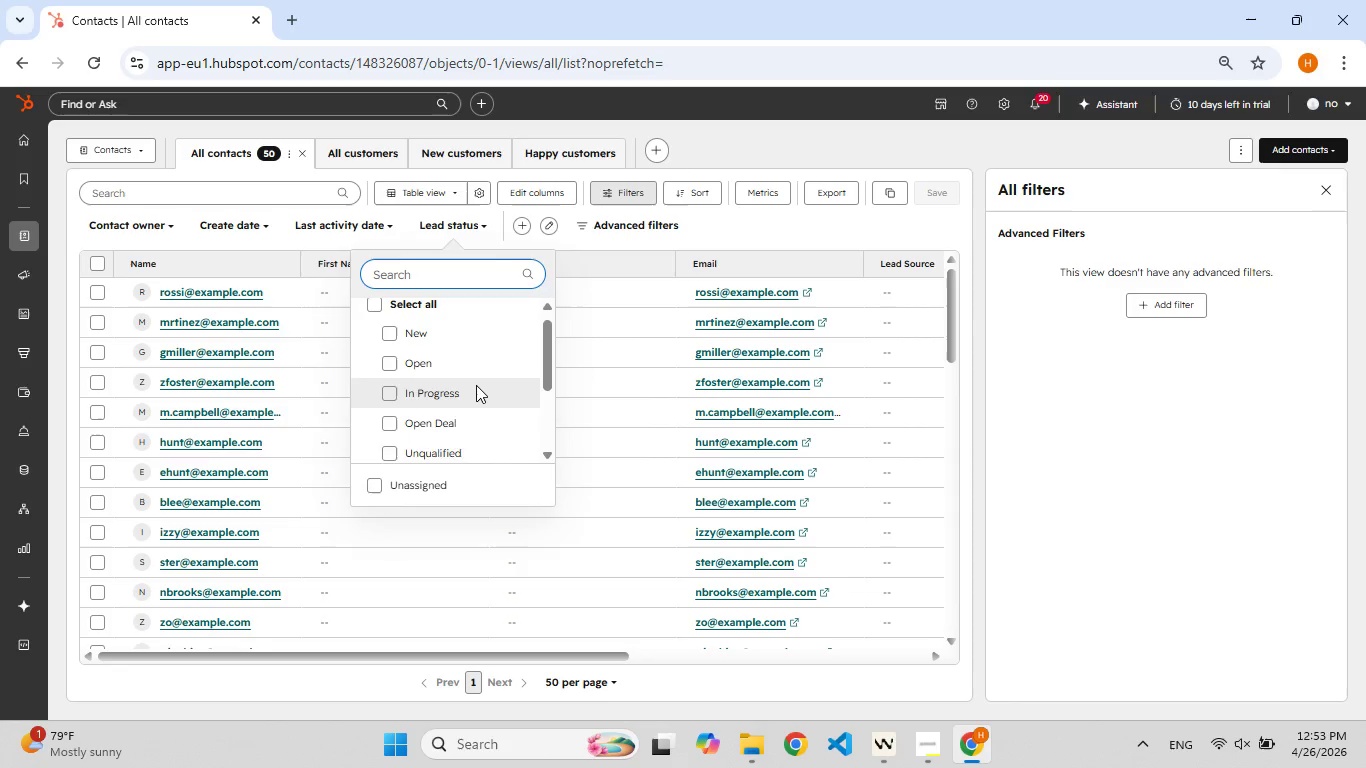 
wait(16.56)
 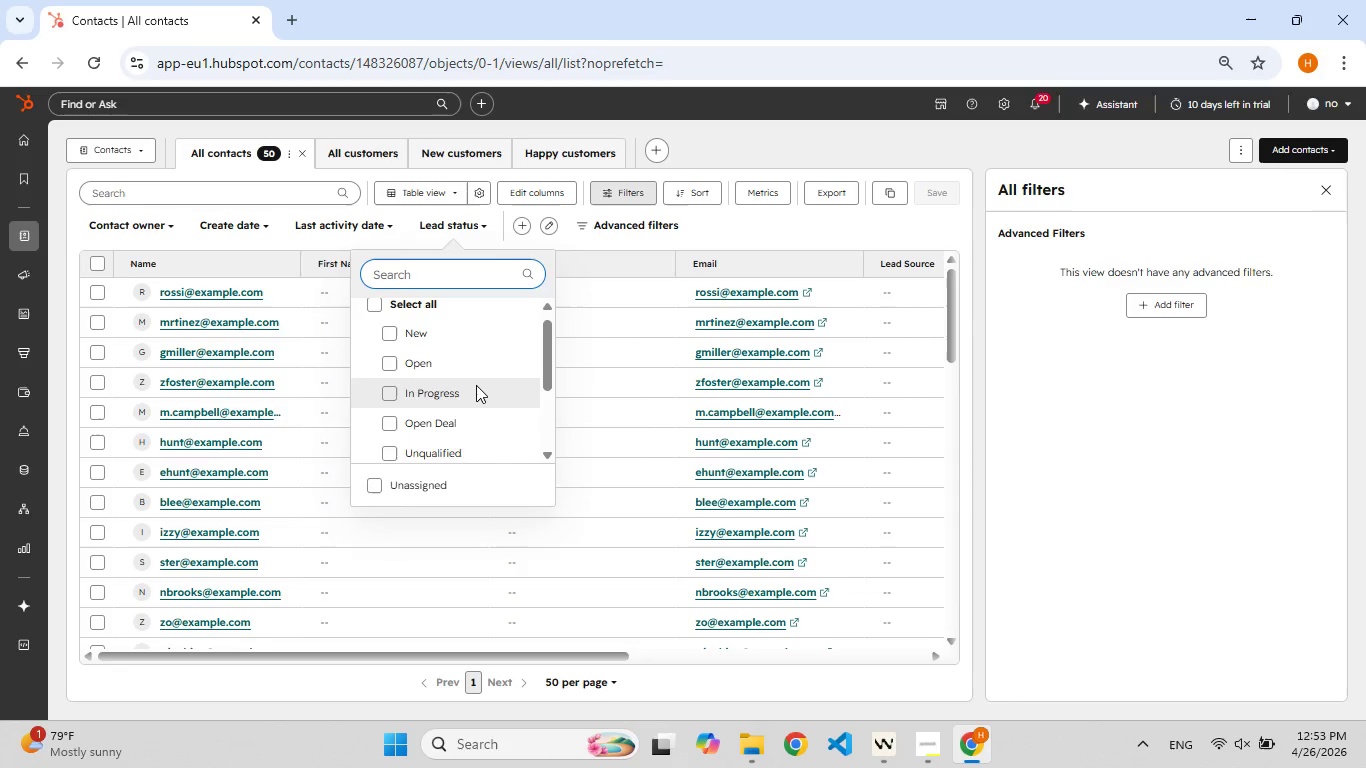 
left_click([434, 357])
 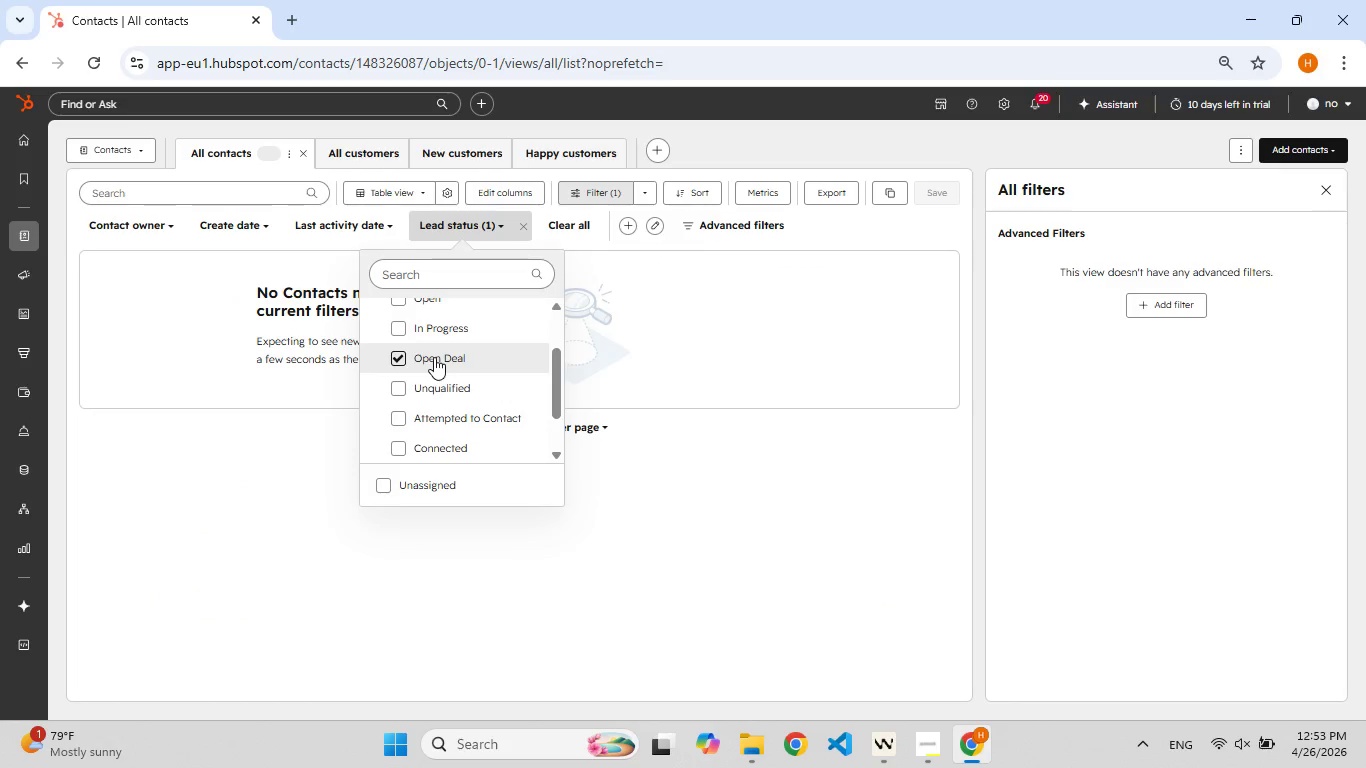 
left_click([434, 357])
 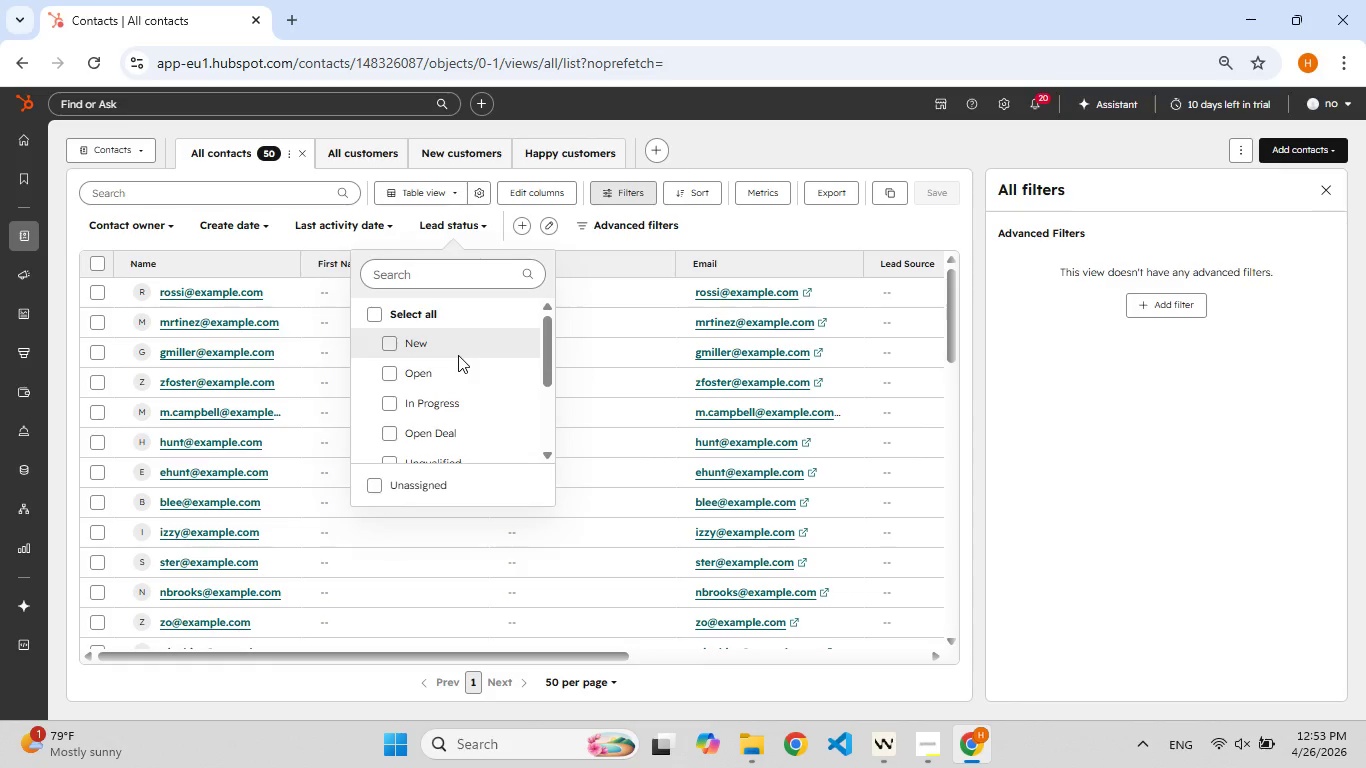 
wait(12.66)
 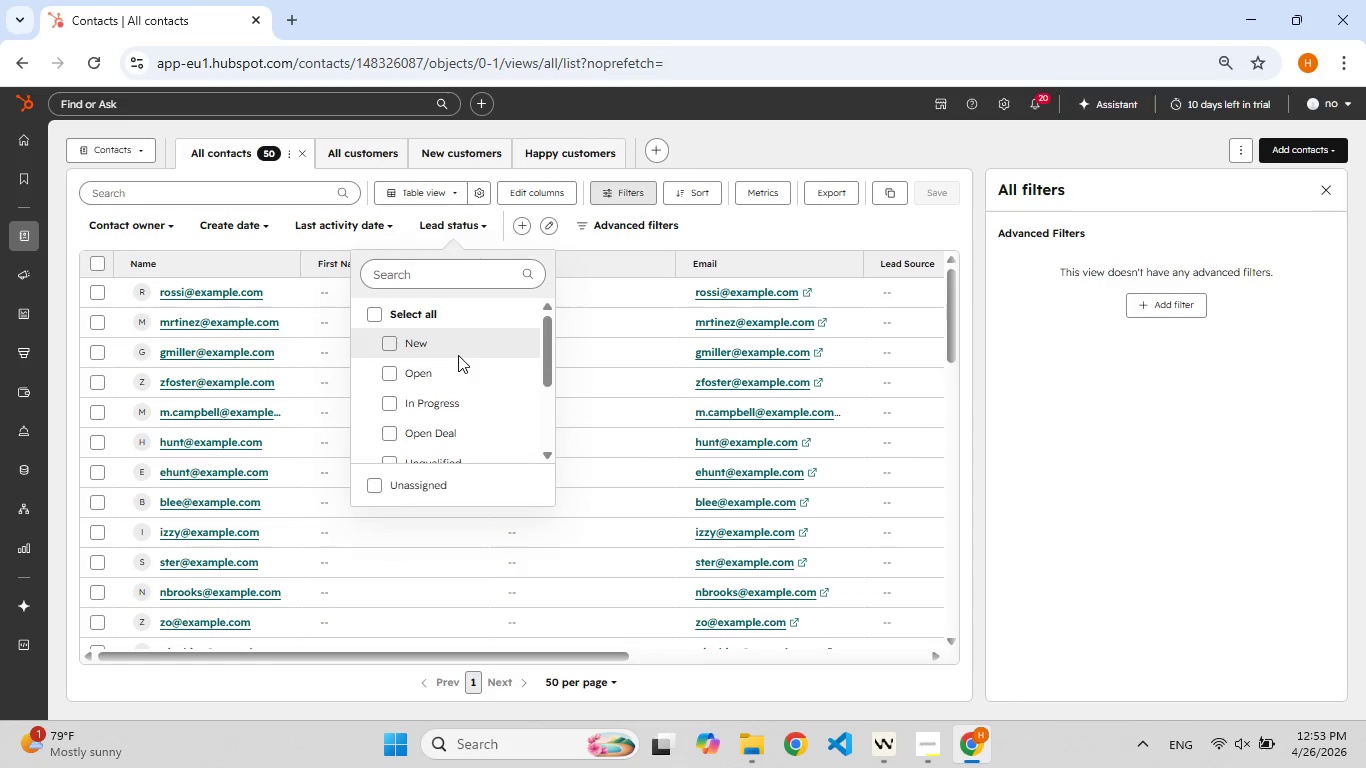 
left_click([395, 379])
 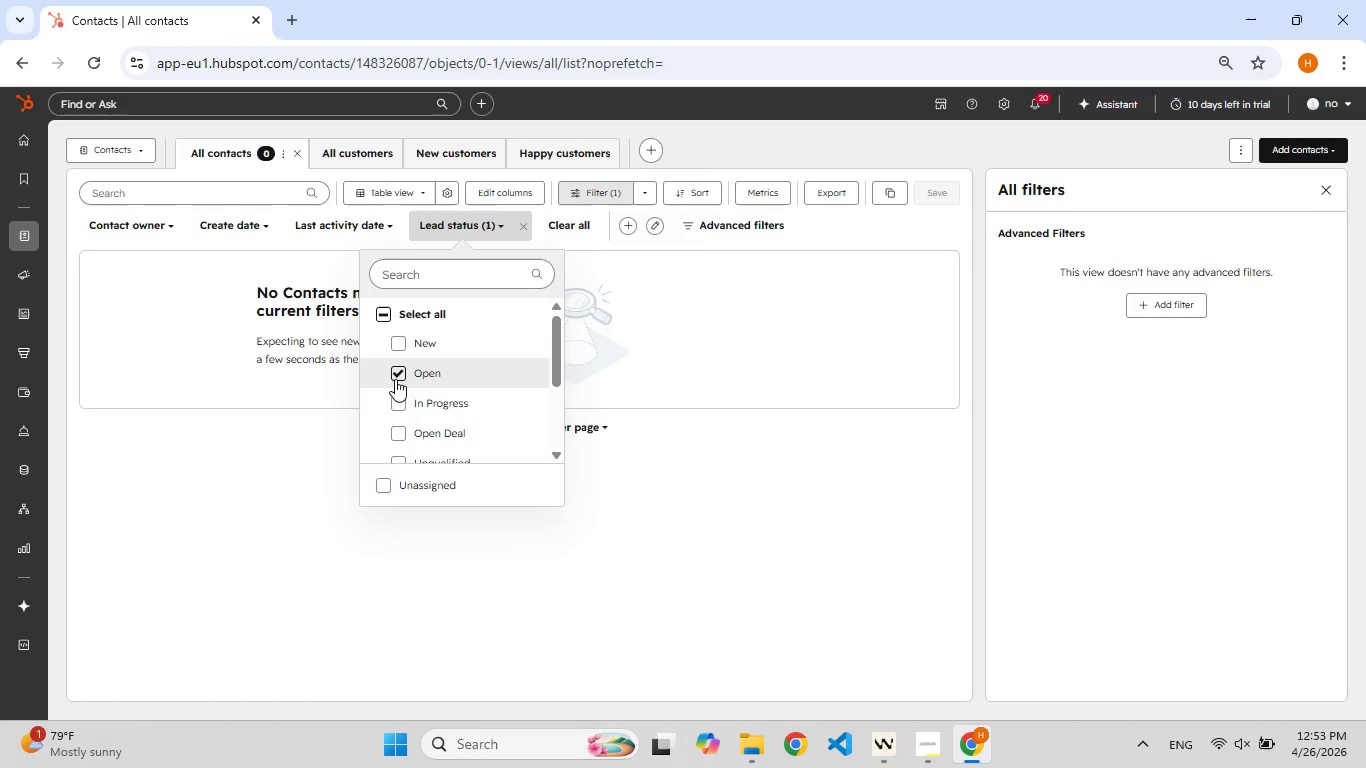 
left_click([395, 379])
 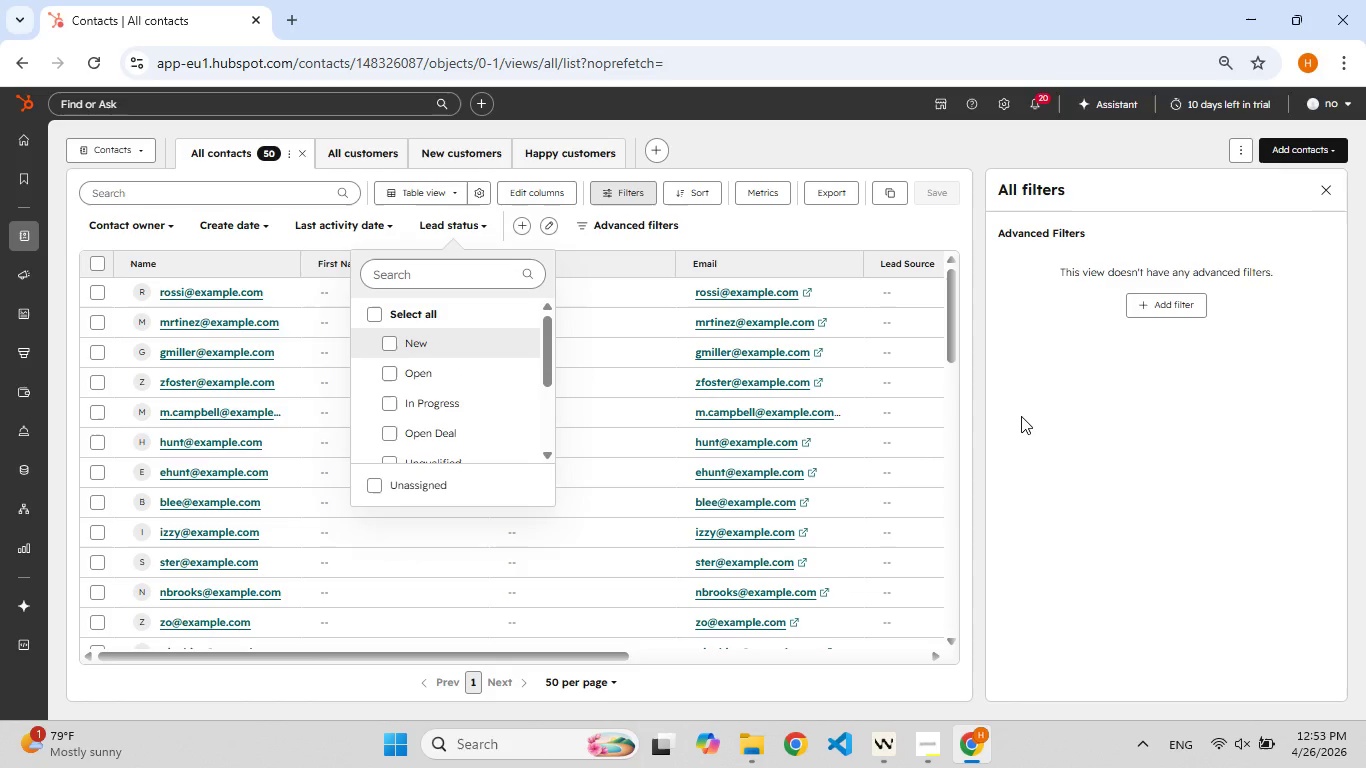 
left_click([1122, 431])
 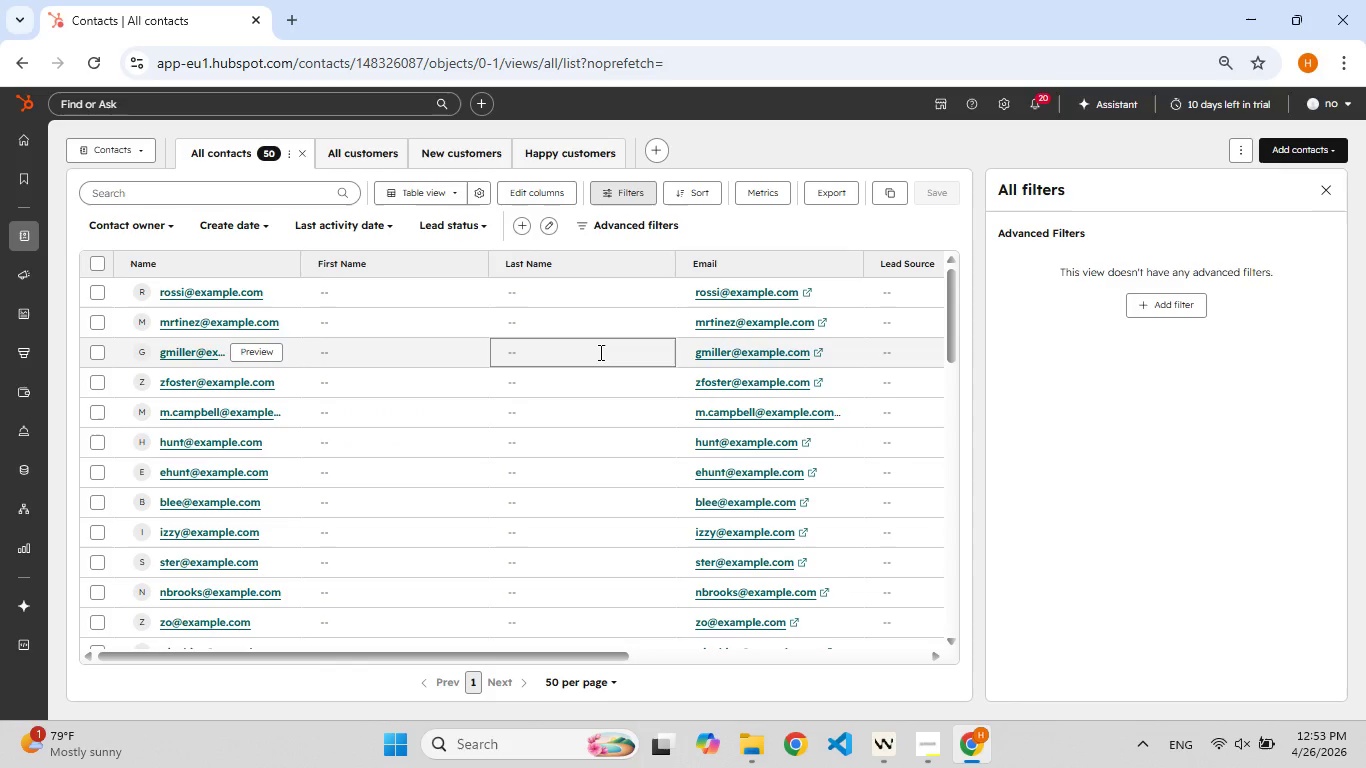 
left_click([629, 188])
 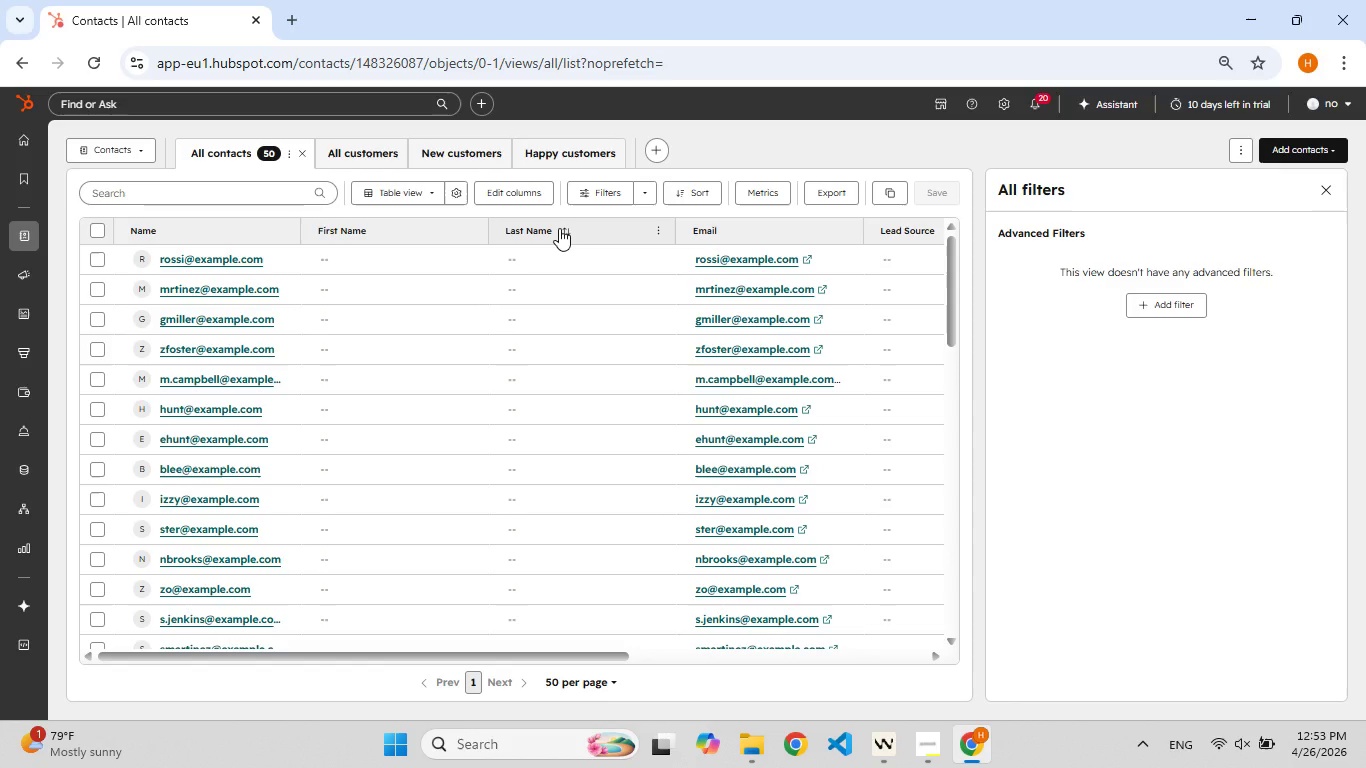 
left_click([559, 228])
 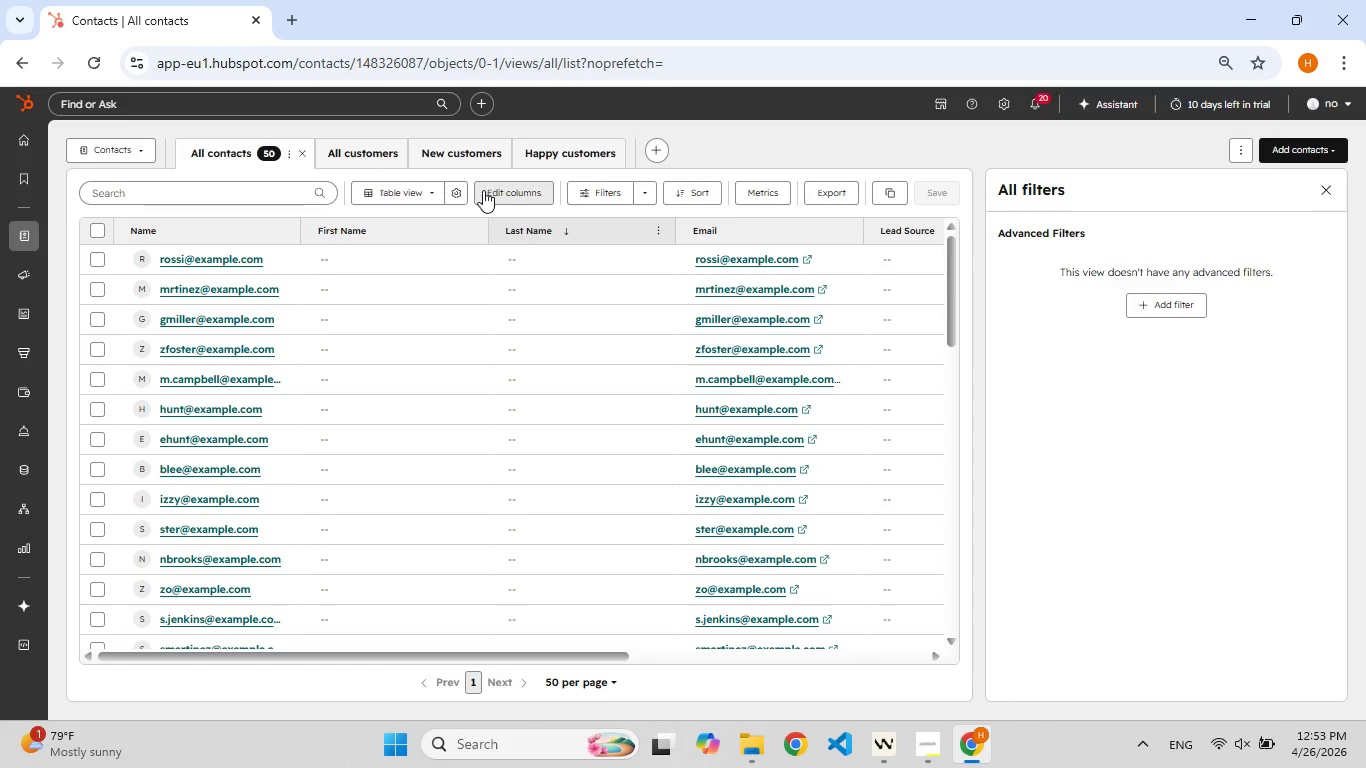 
left_click([426, 183])
 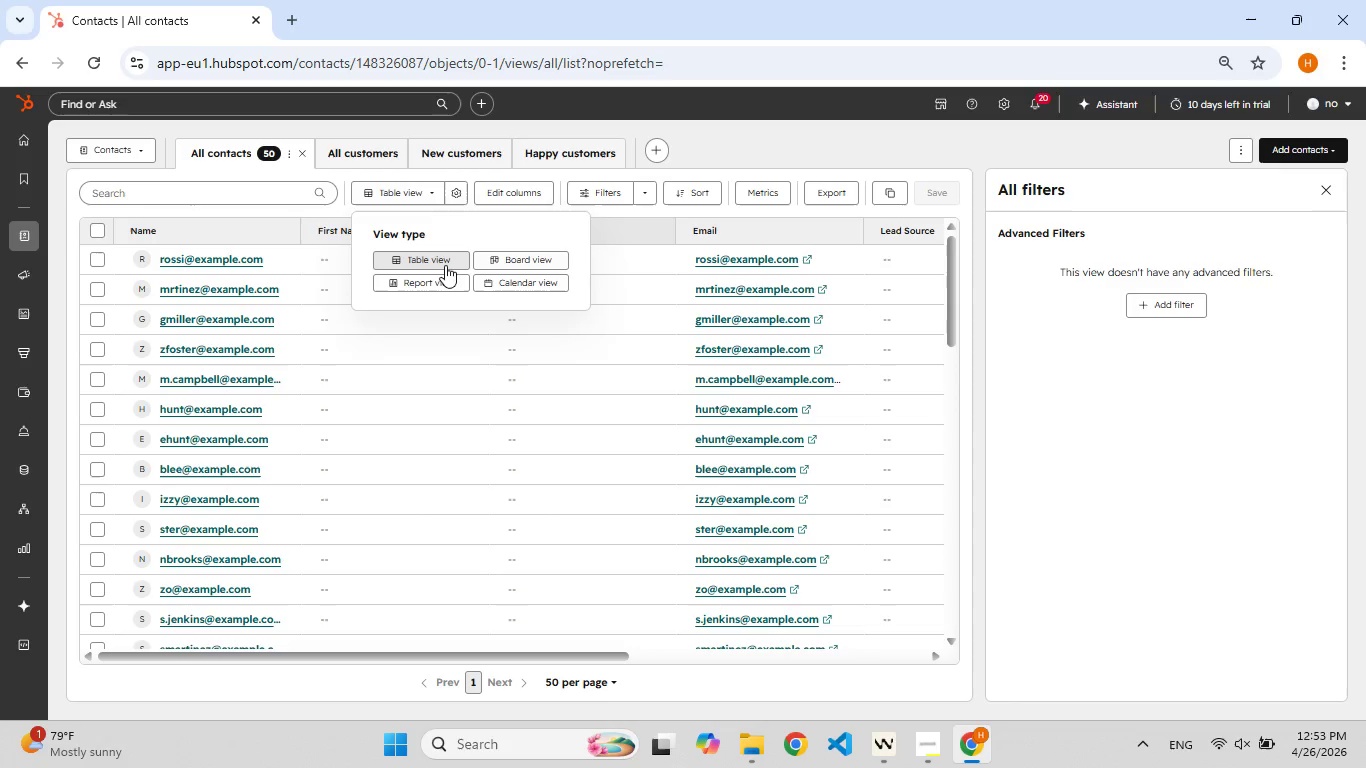 
left_click([430, 257])
 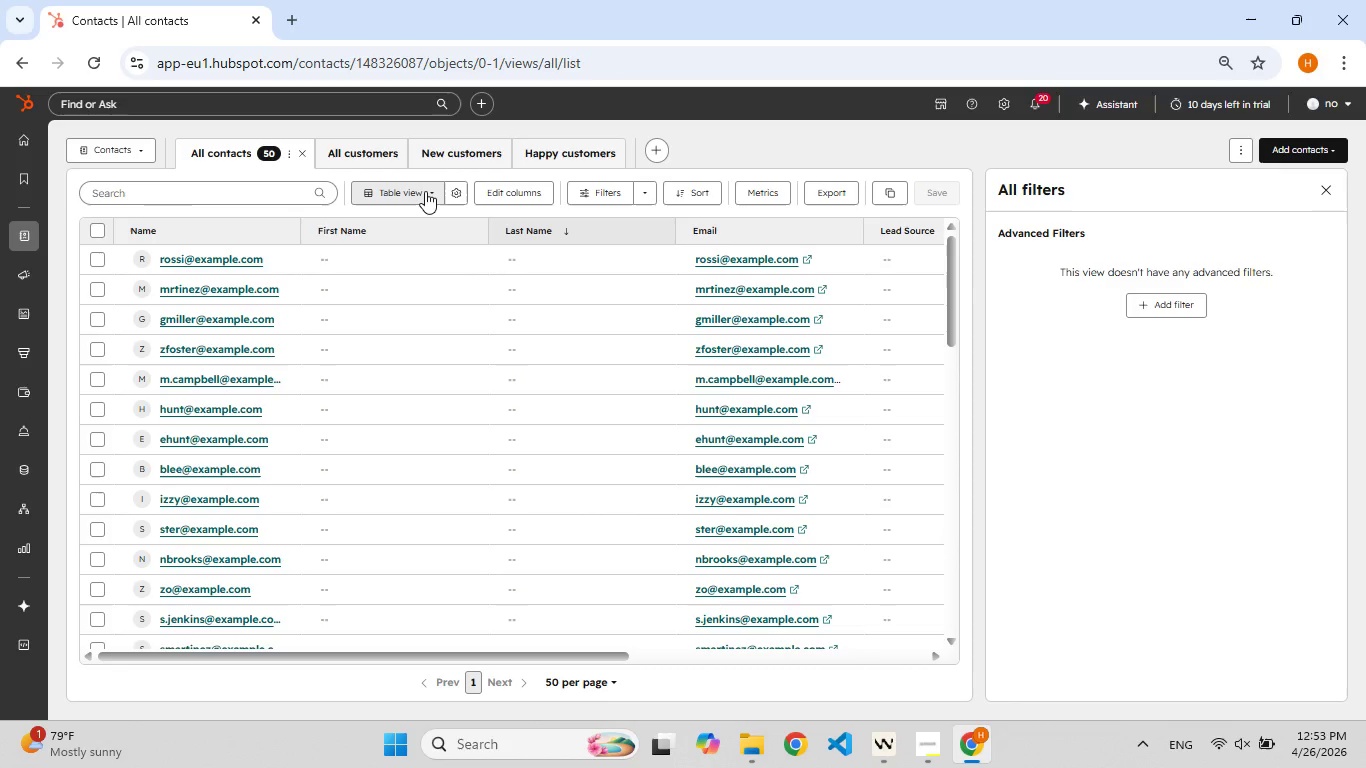 
left_click([425, 191])
 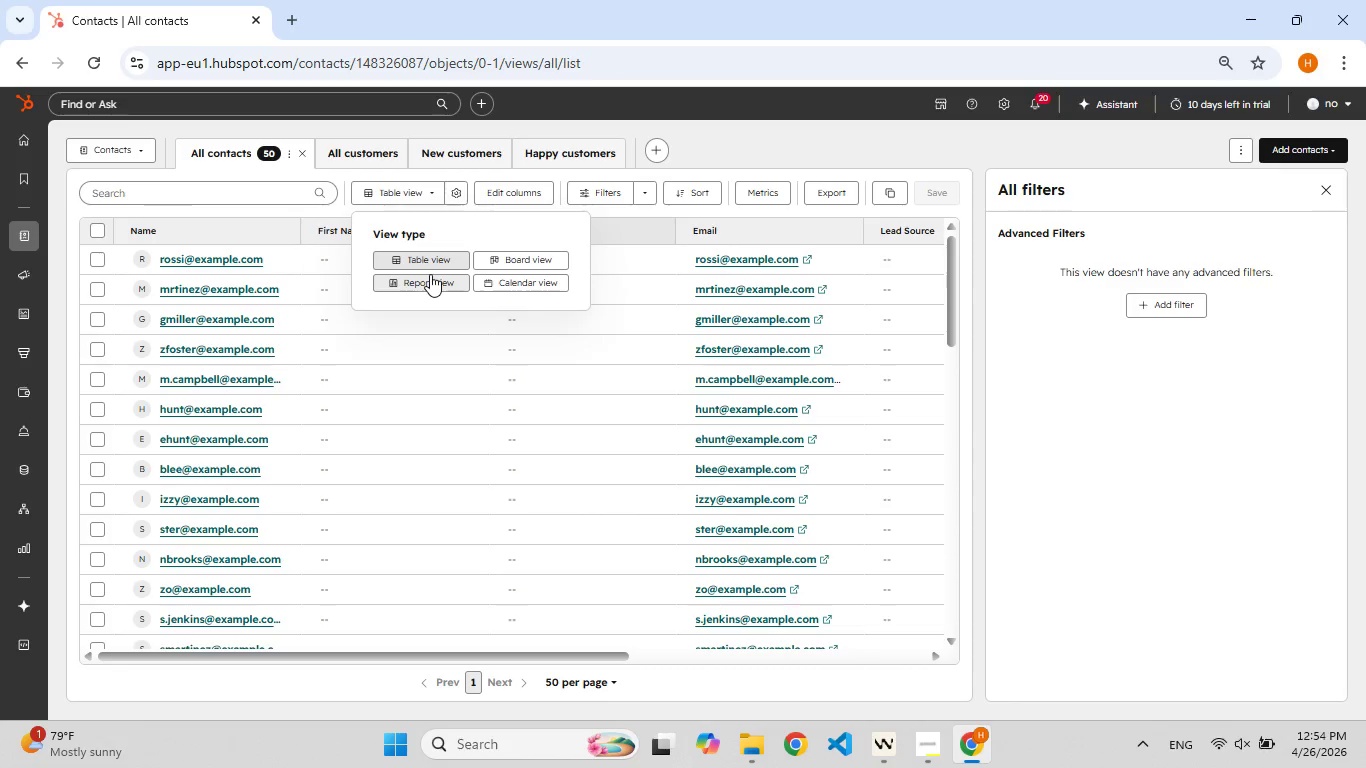 
left_click([430, 274])
 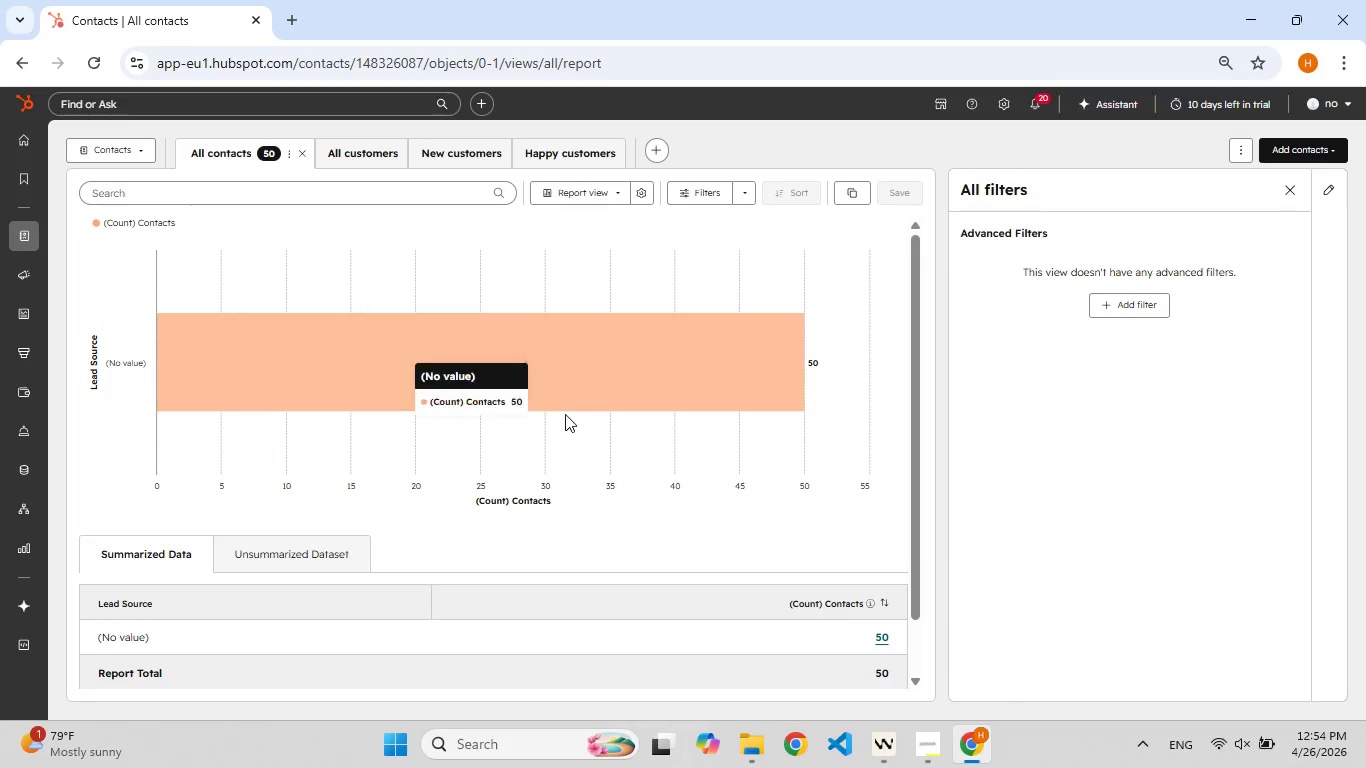 
wait(10.91)
 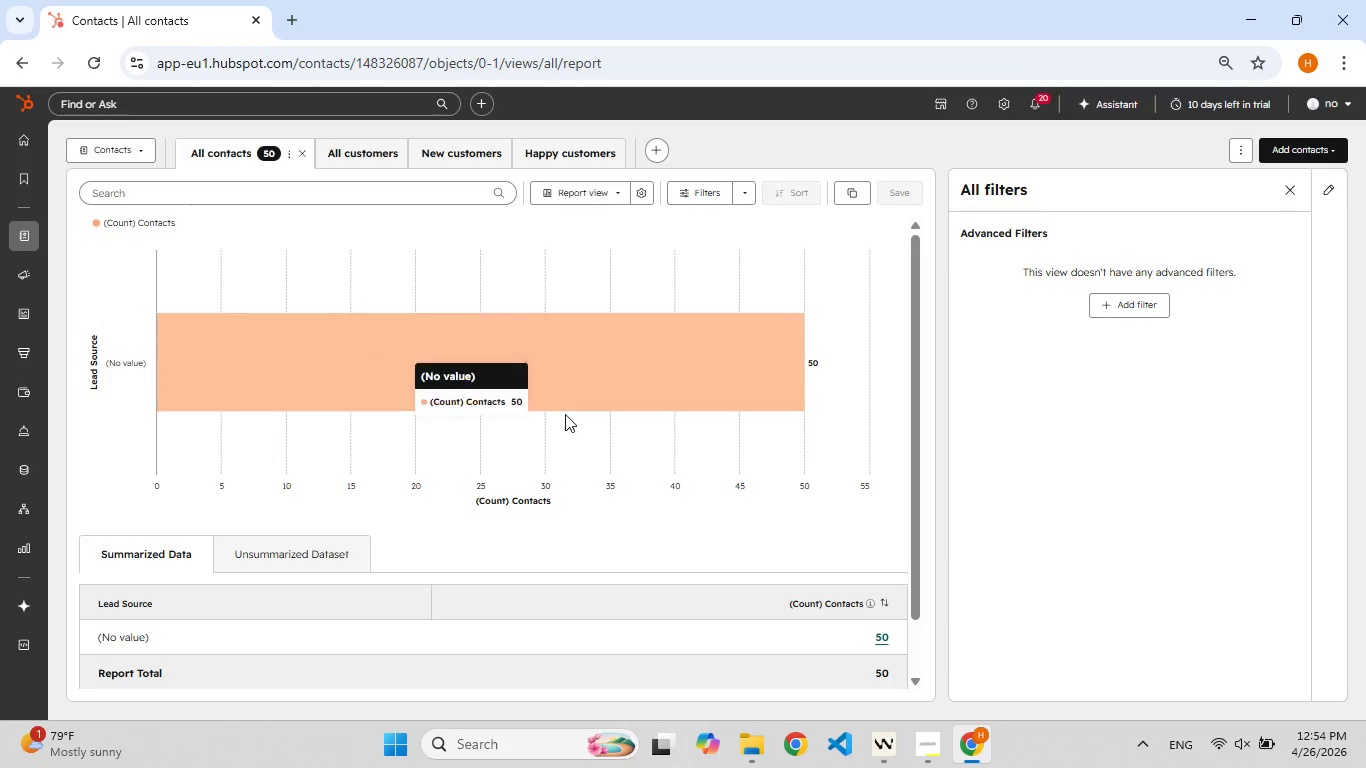 
left_click([593, 192])
 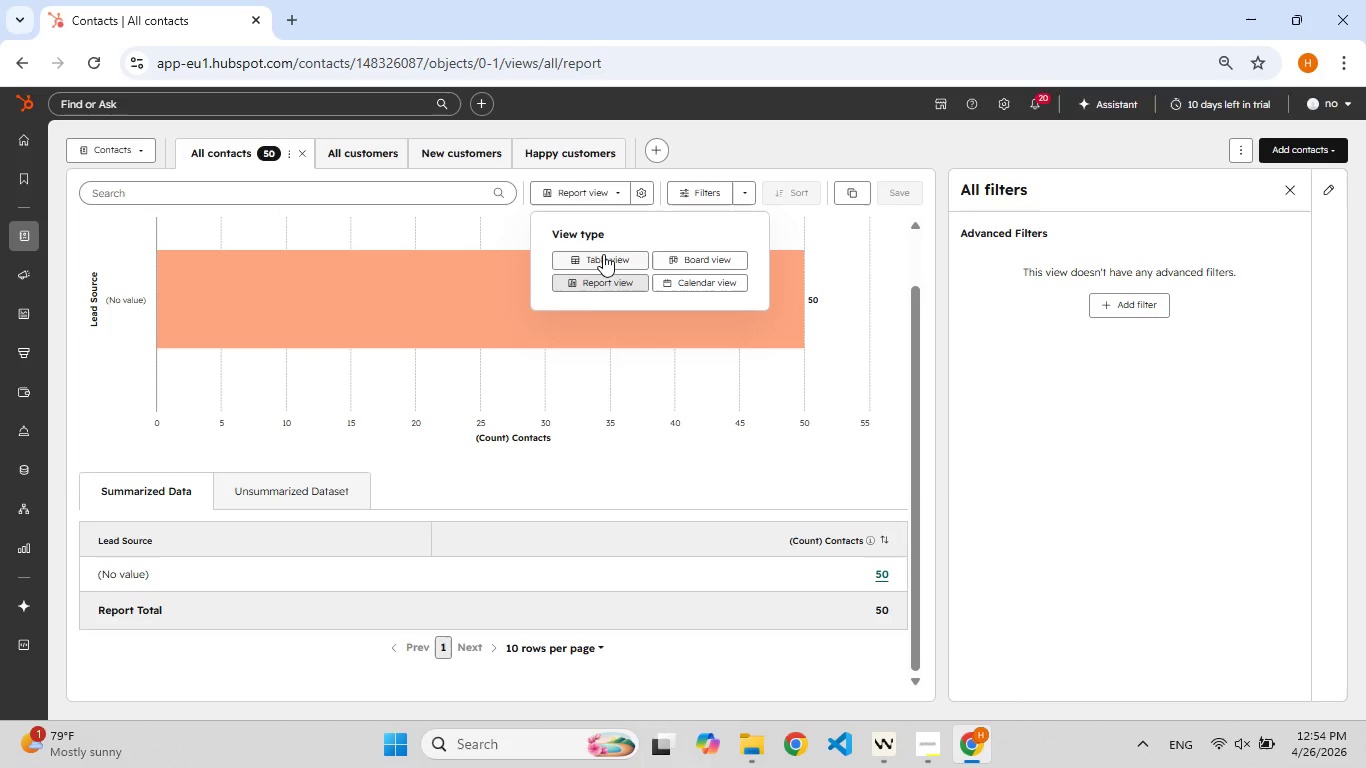 
left_click([603, 257])
 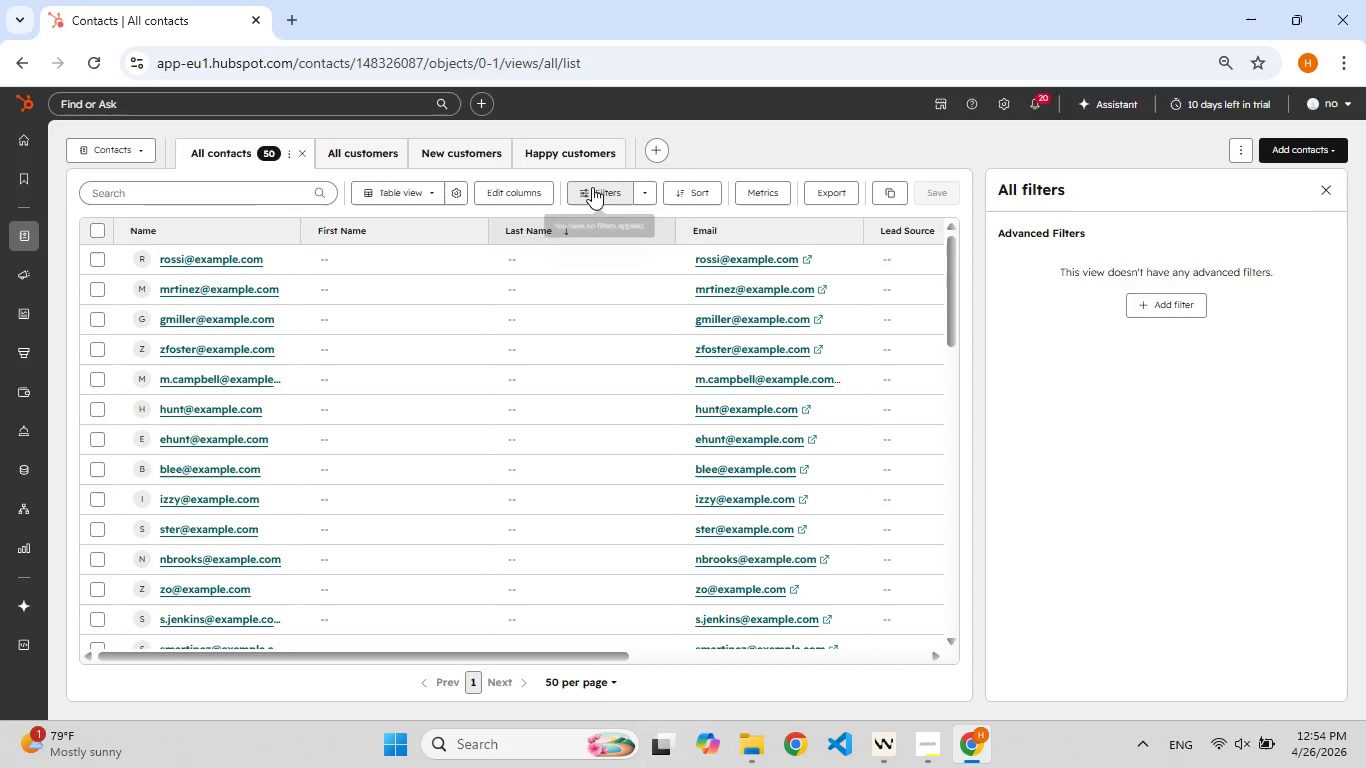 
wait(6.83)
 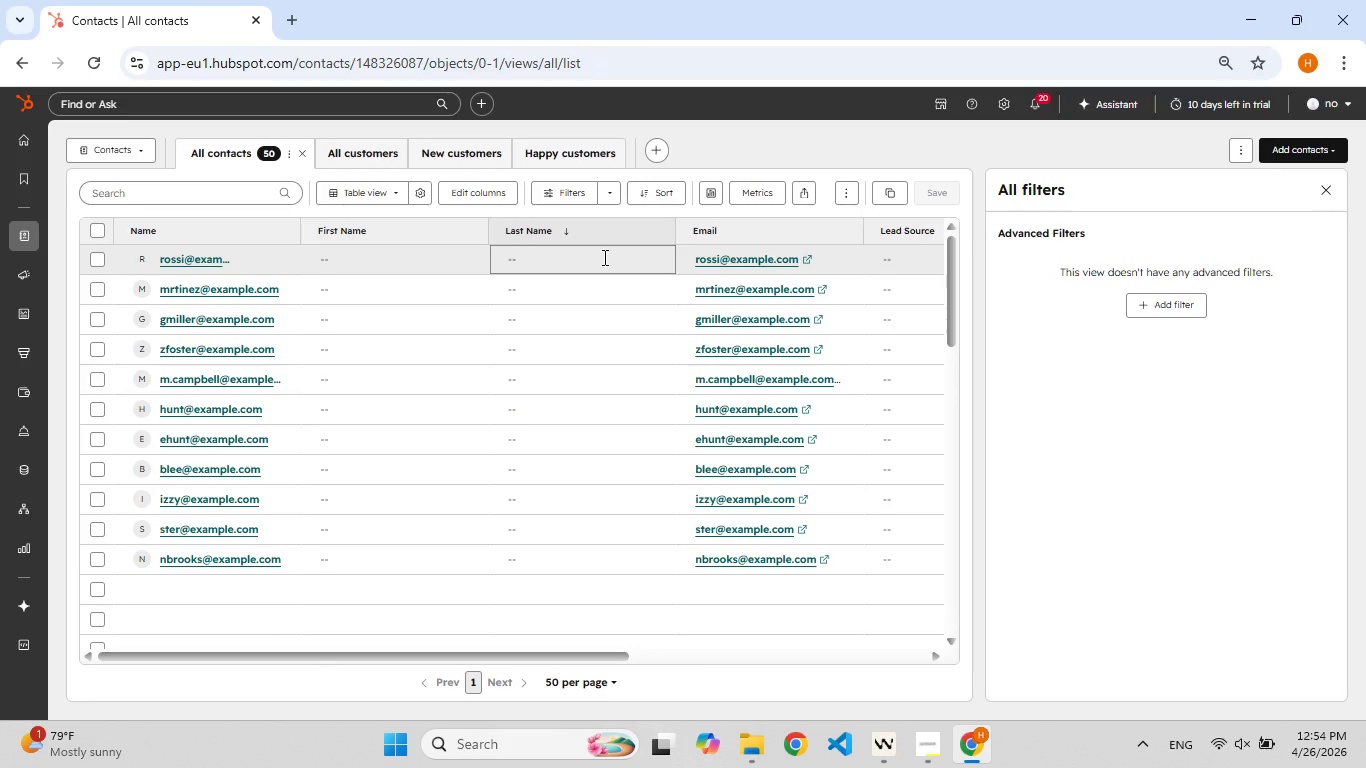 
left_click([590, 223])
 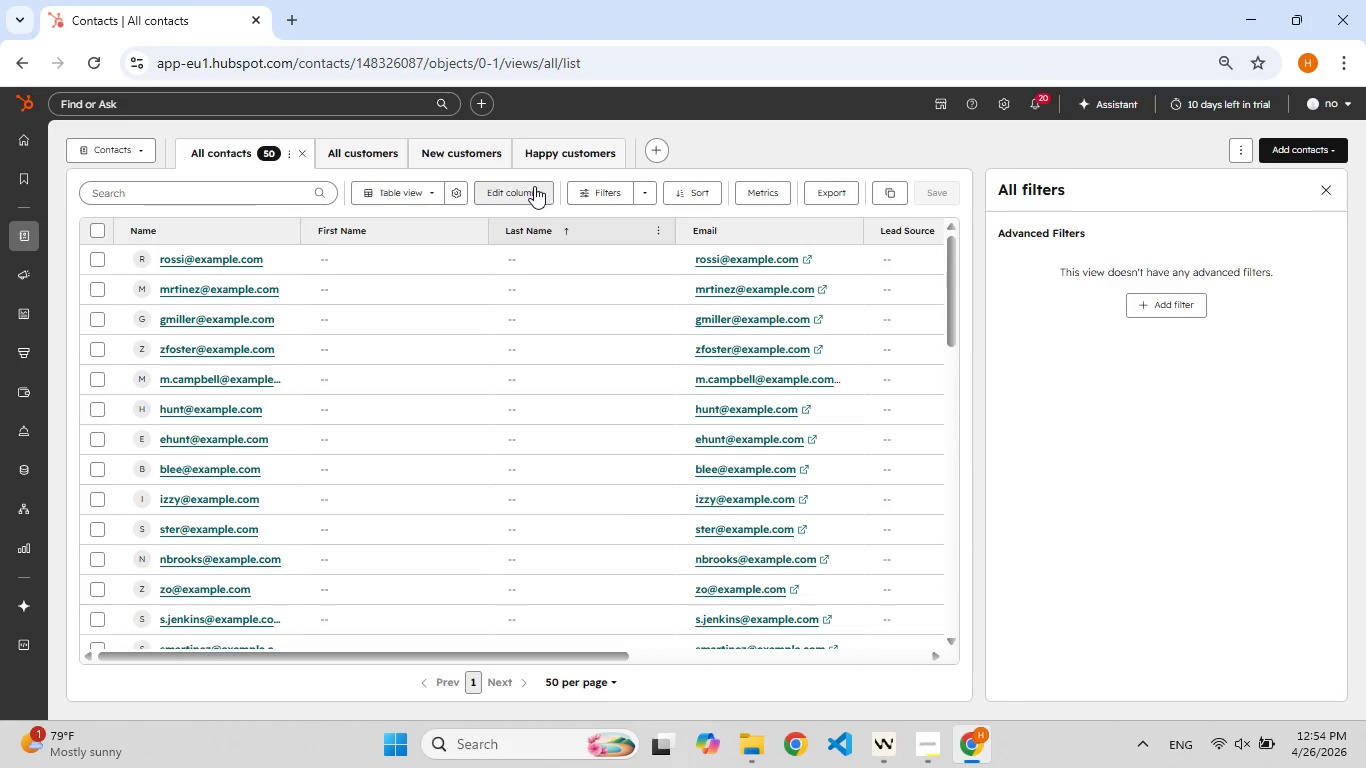 
left_click([532, 186])
 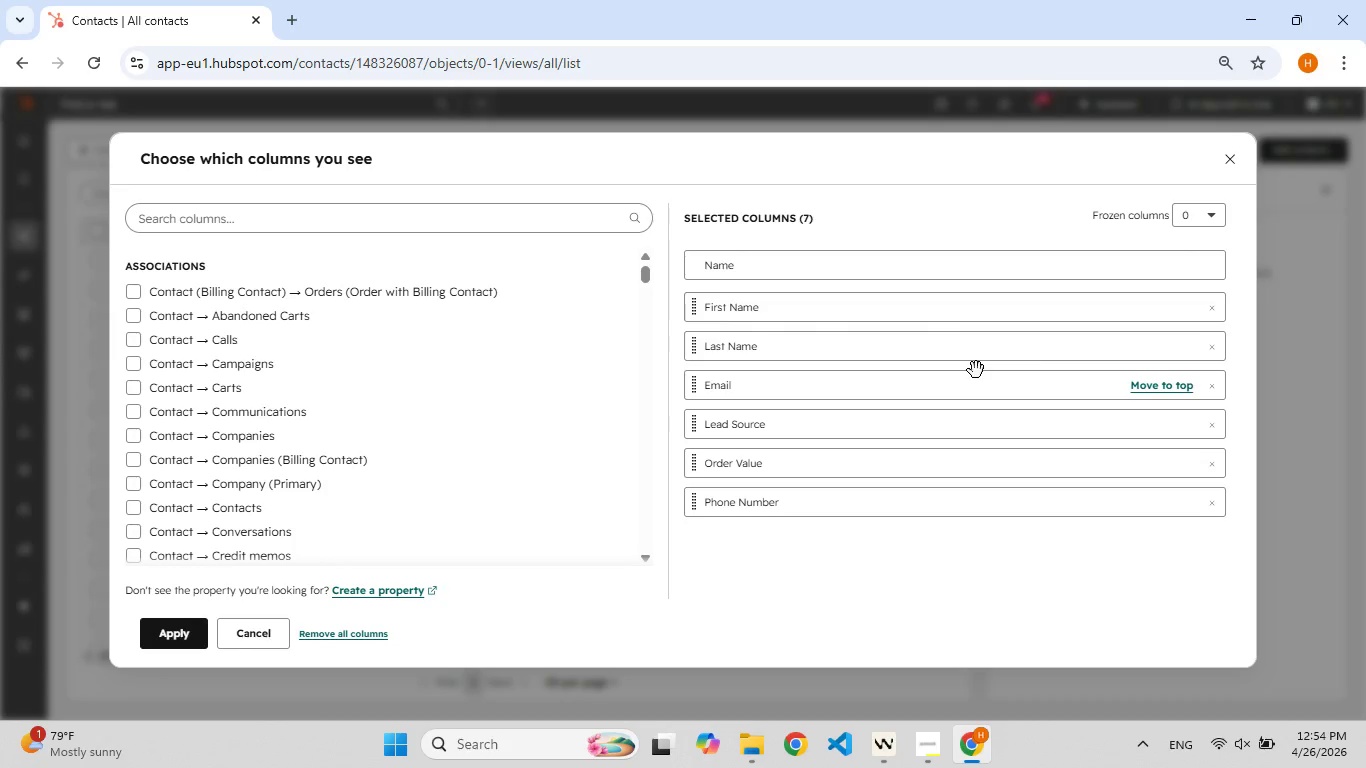 
wait(7.11)
 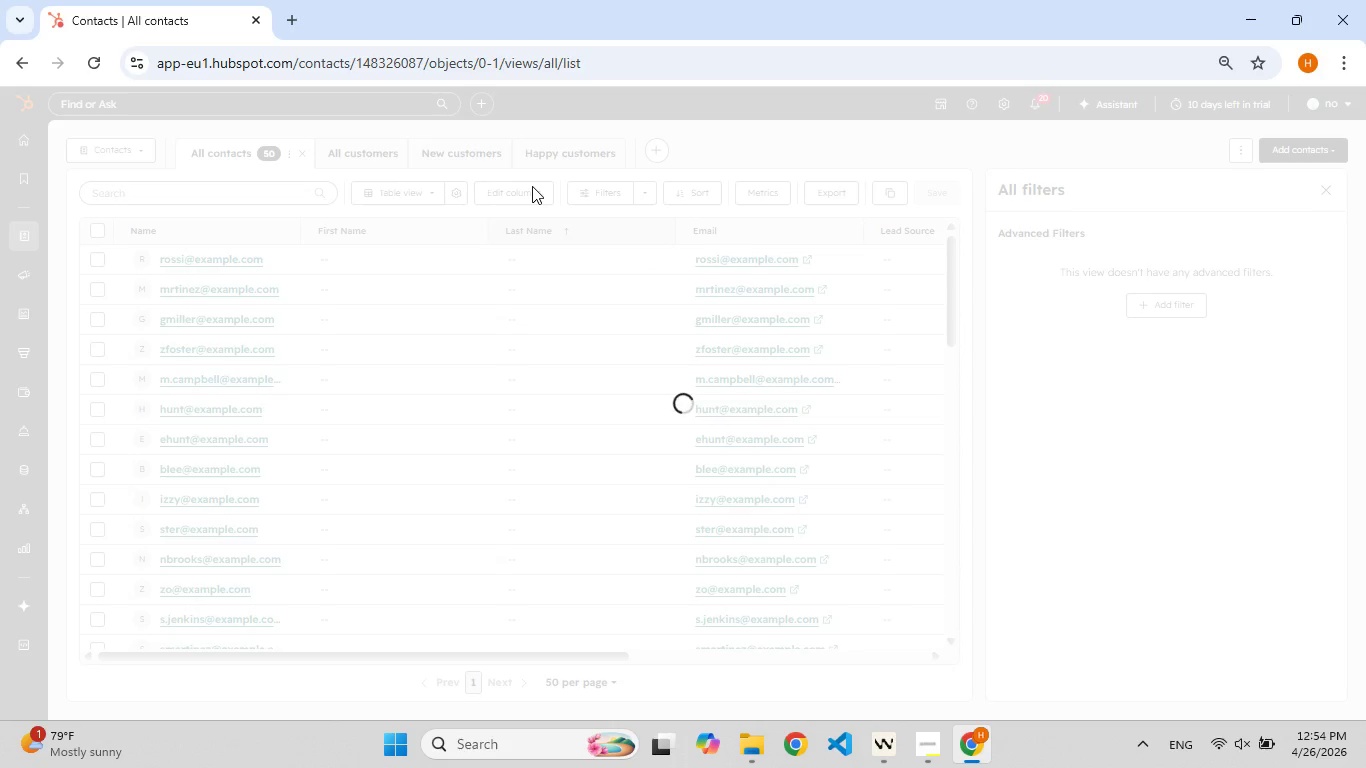 
left_click([1213, 347])
 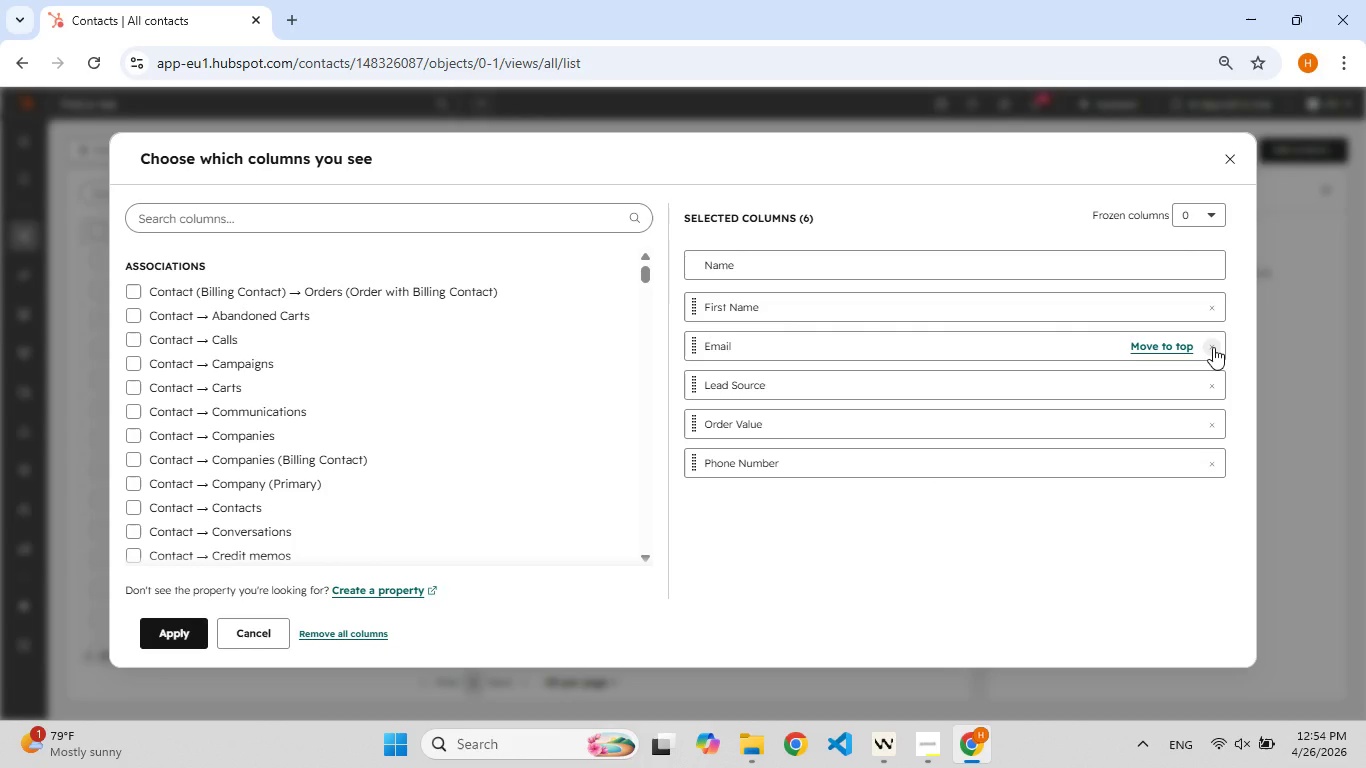 
wait(6.5)
 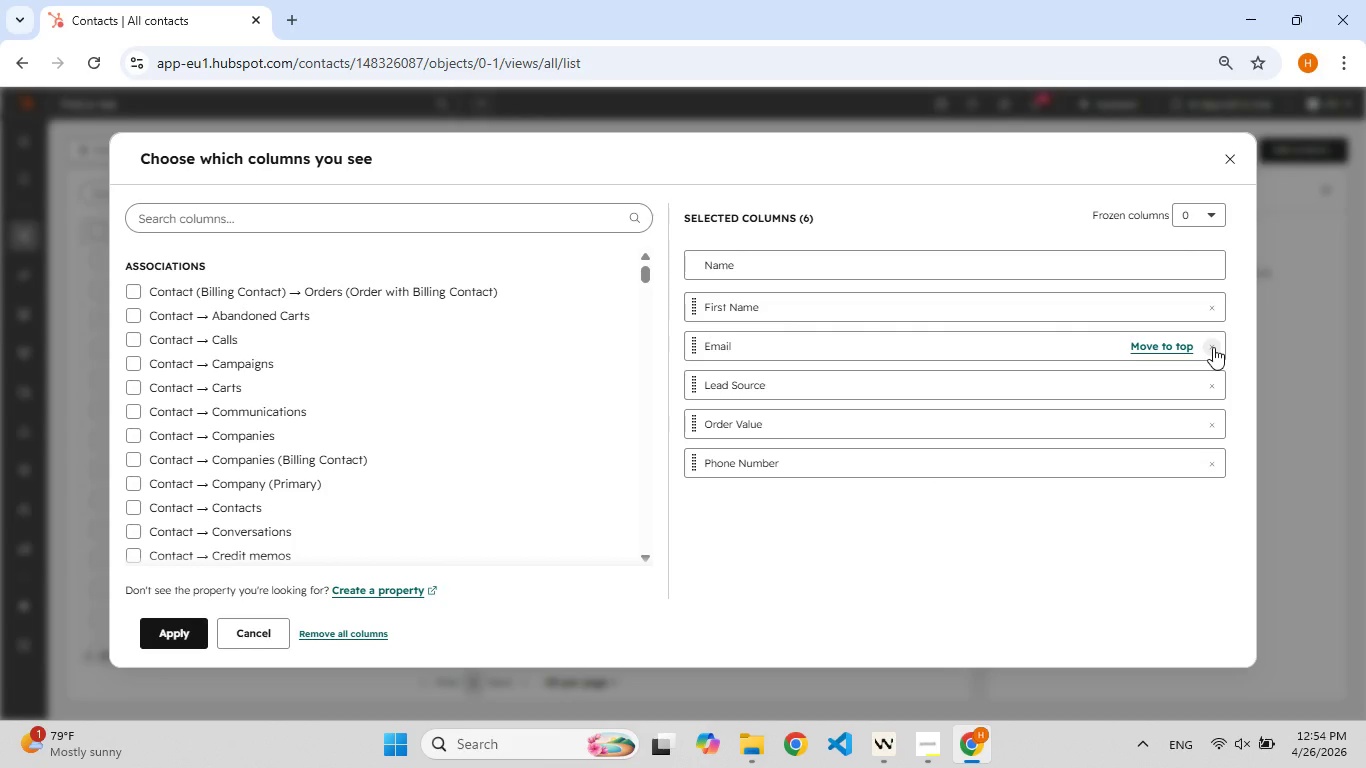 
left_click([1219, 153])
 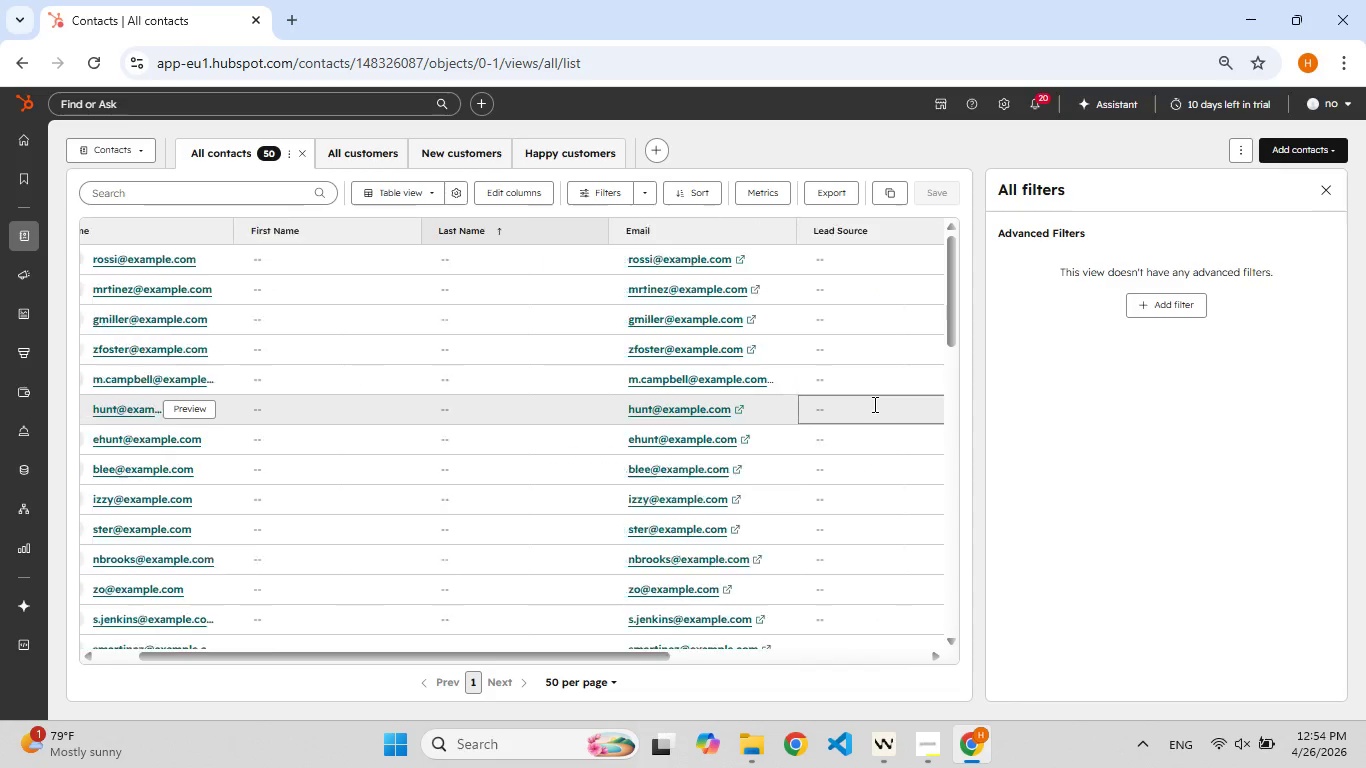 
wait(6.44)
 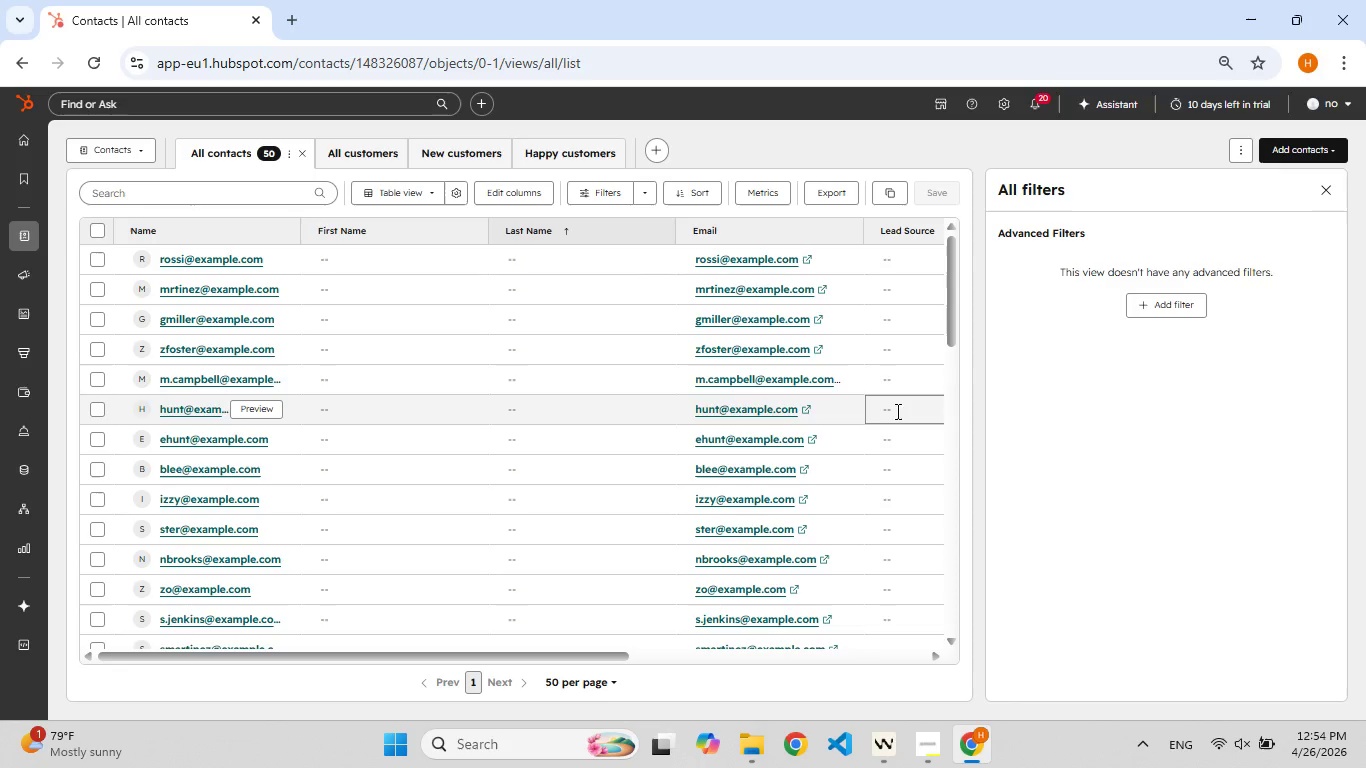 
left_click([505, 196])
 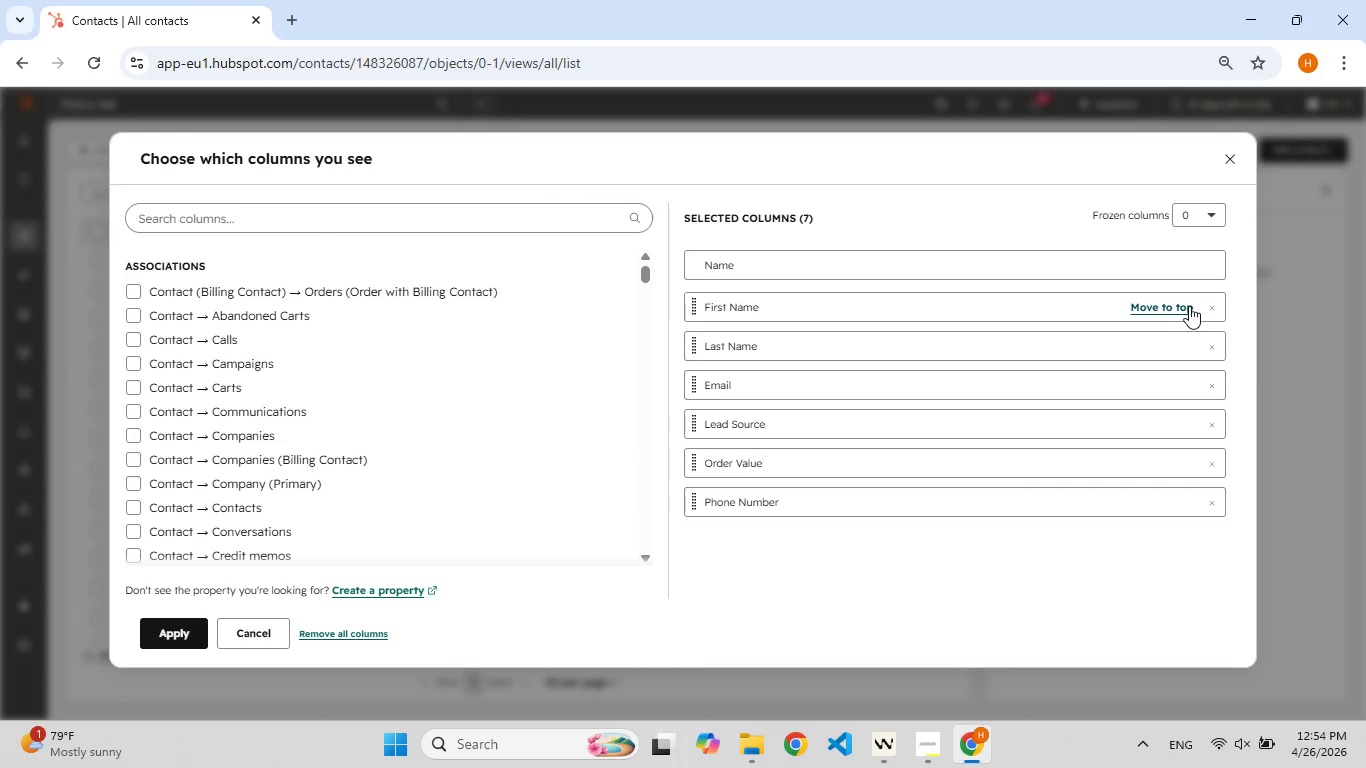 
left_click([1217, 306])
 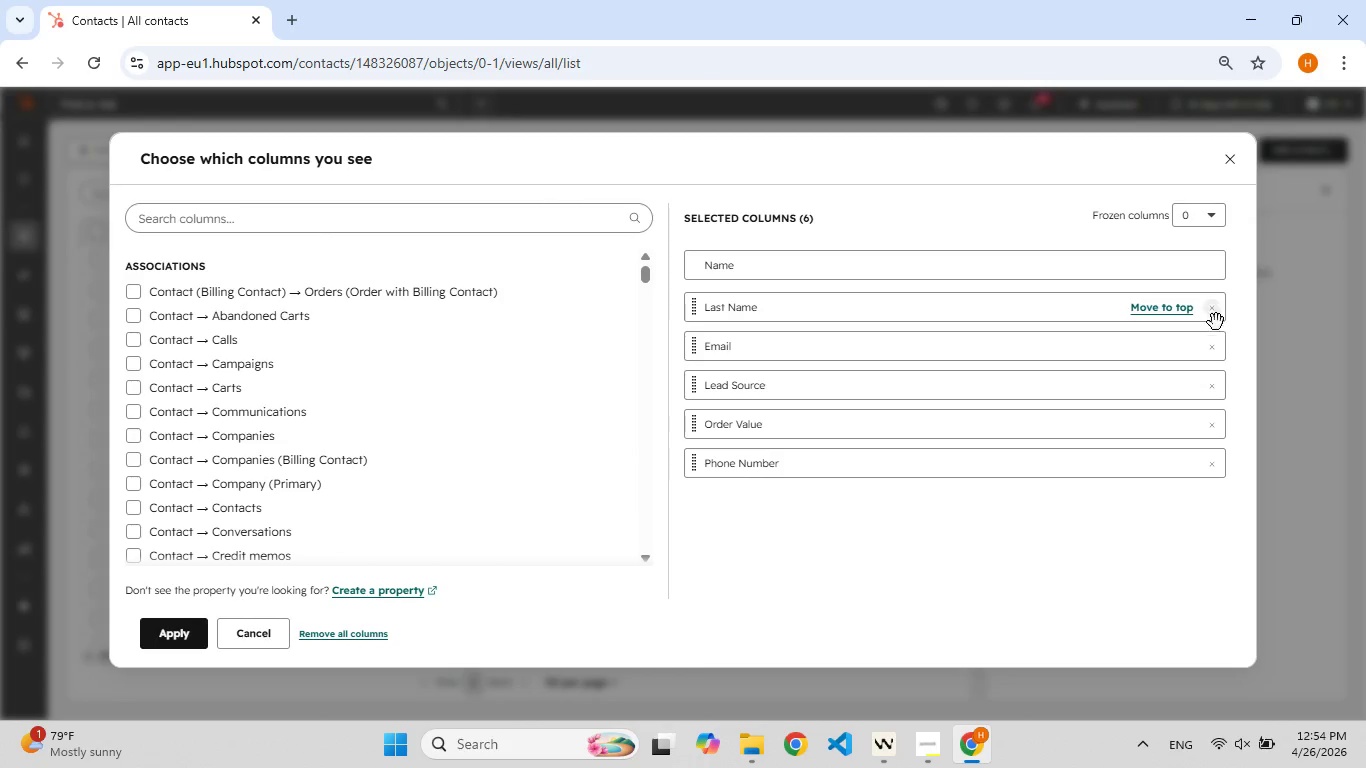 
mouse_move([1210, 306])
 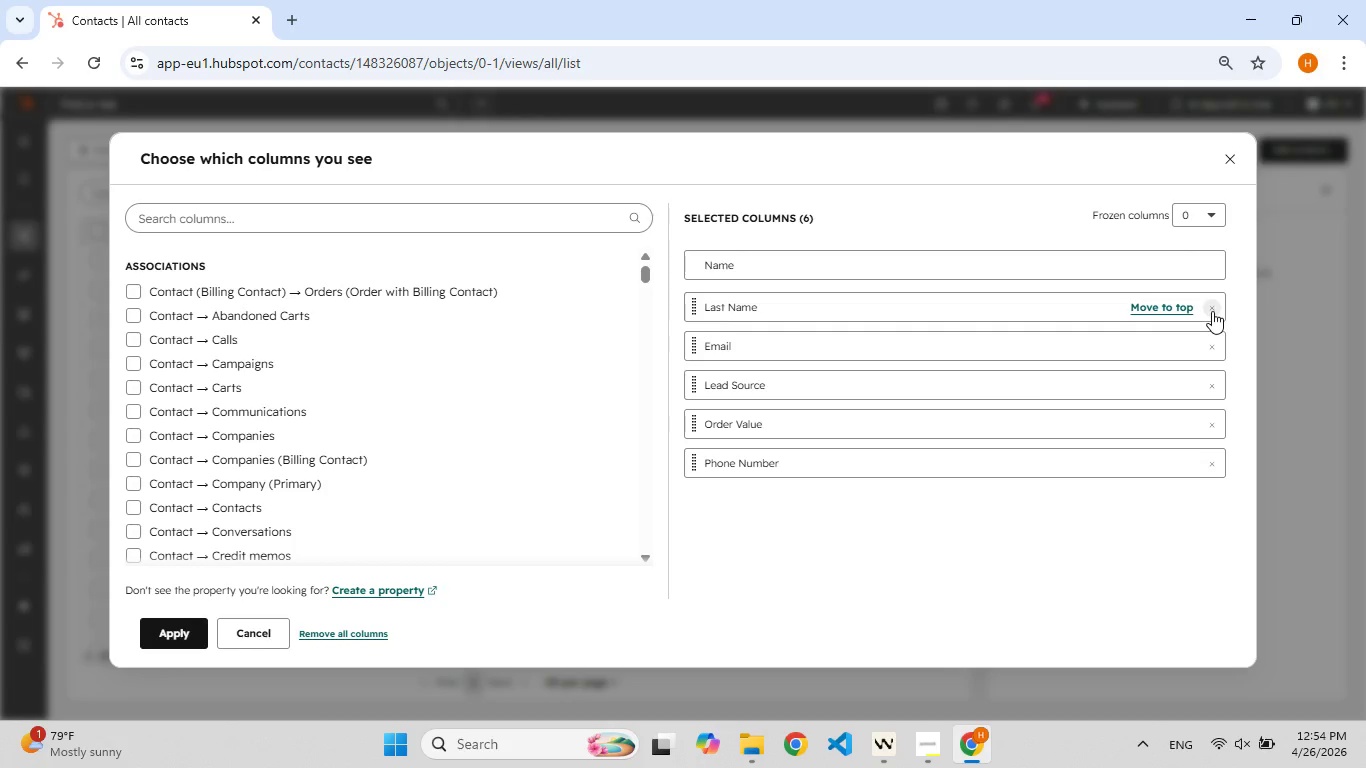 
left_click([1212, 311])
 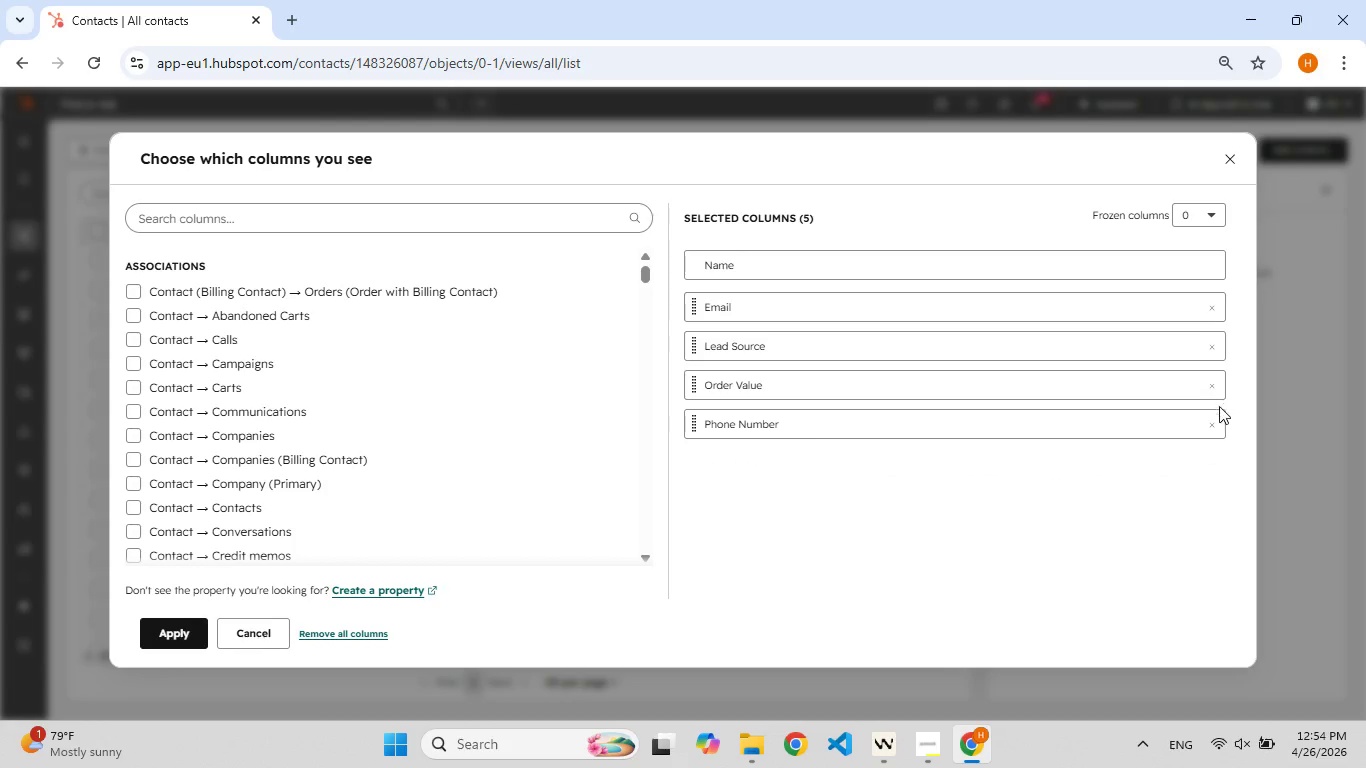 
left_click([1214, 425])
 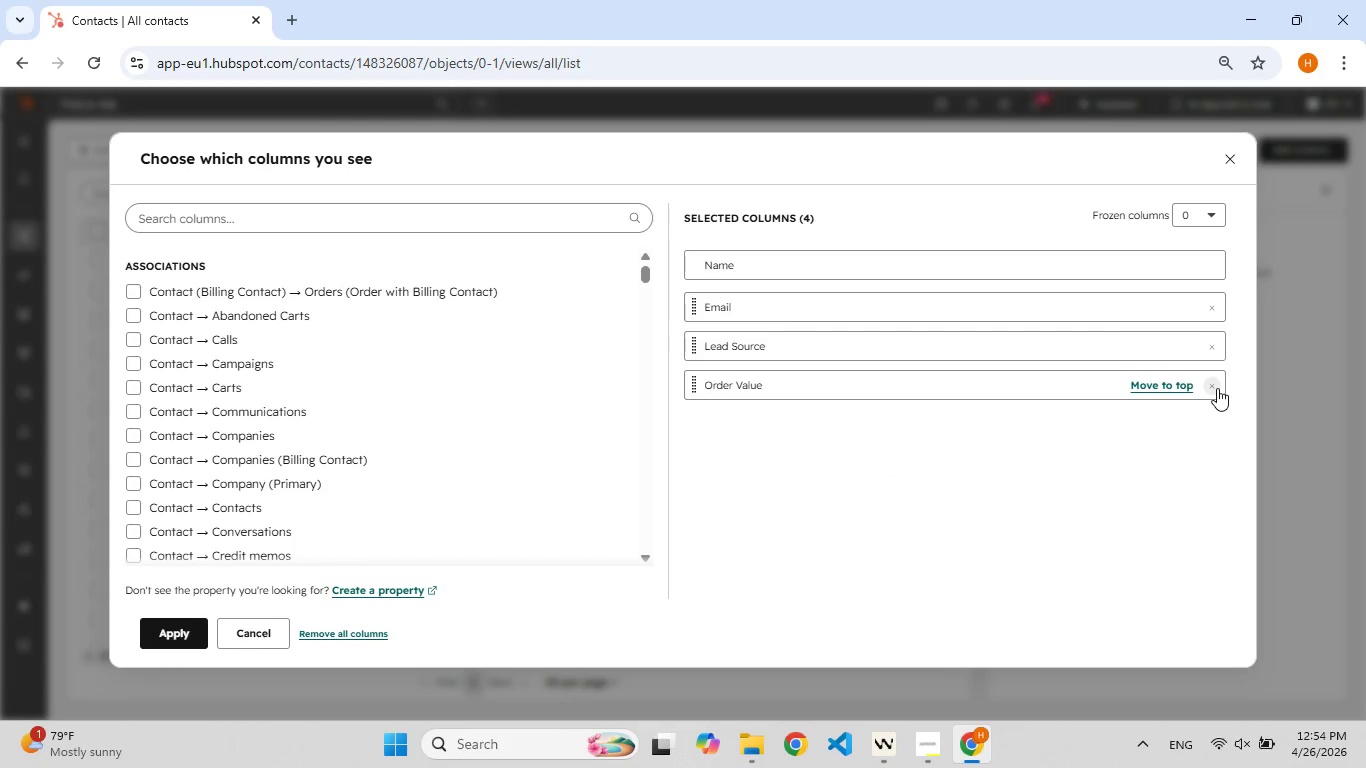 
left_click([1217, 388])
 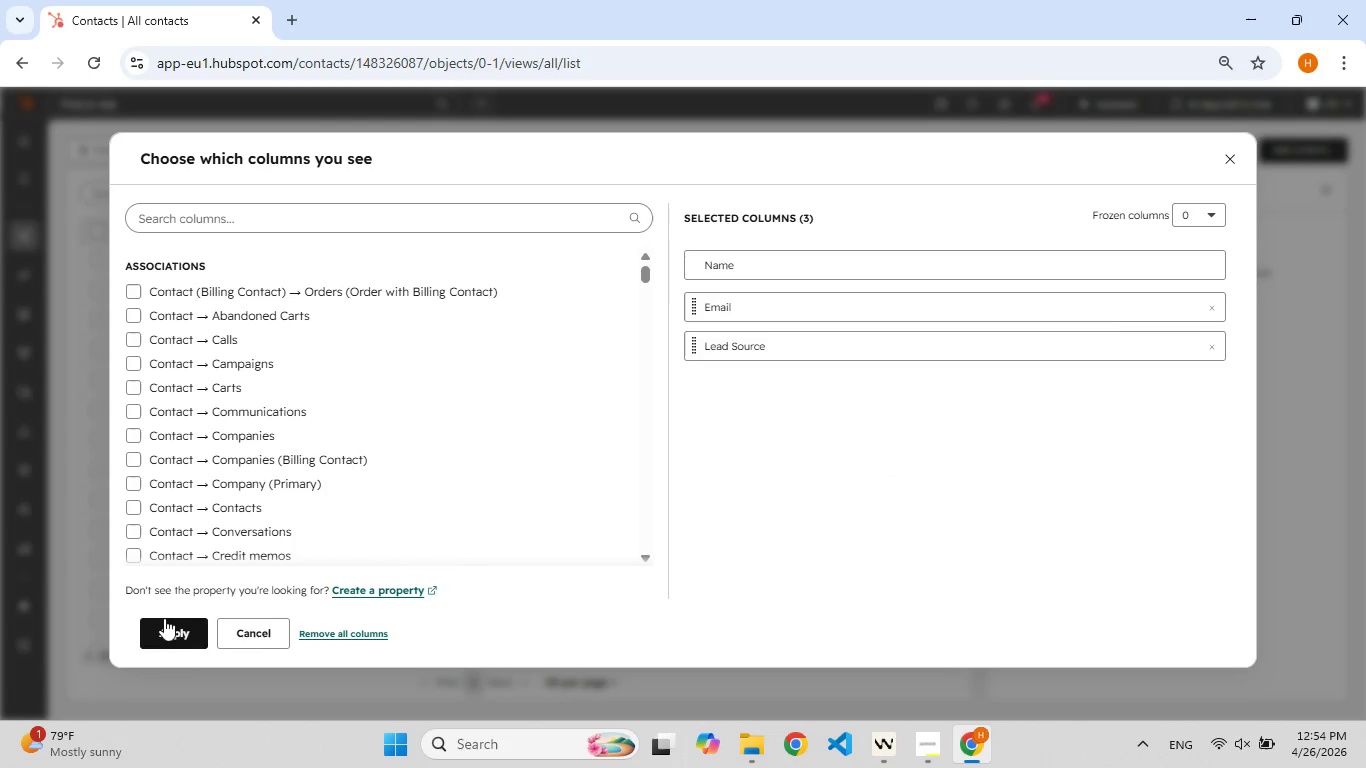 
left_click([164, 634])
 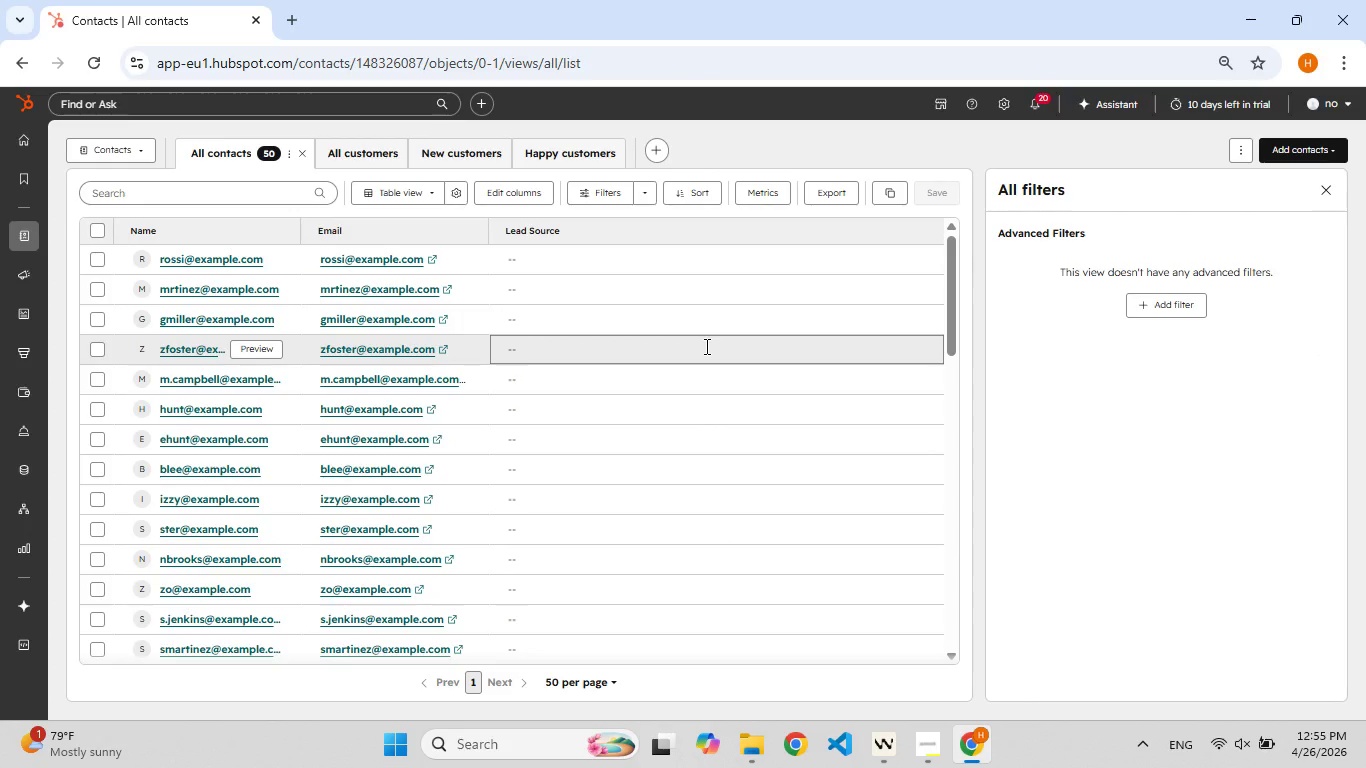 
wait(14.16)
 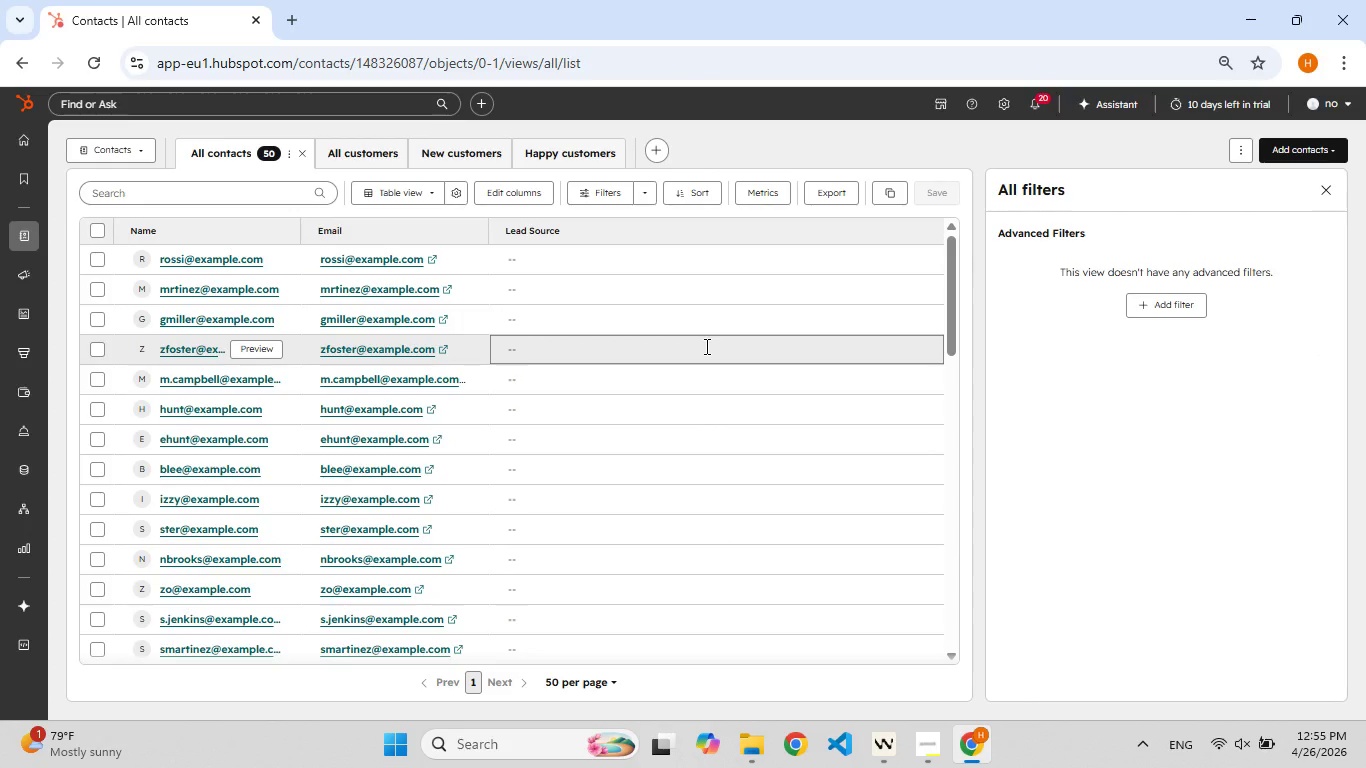 
left_click([533, 189])
 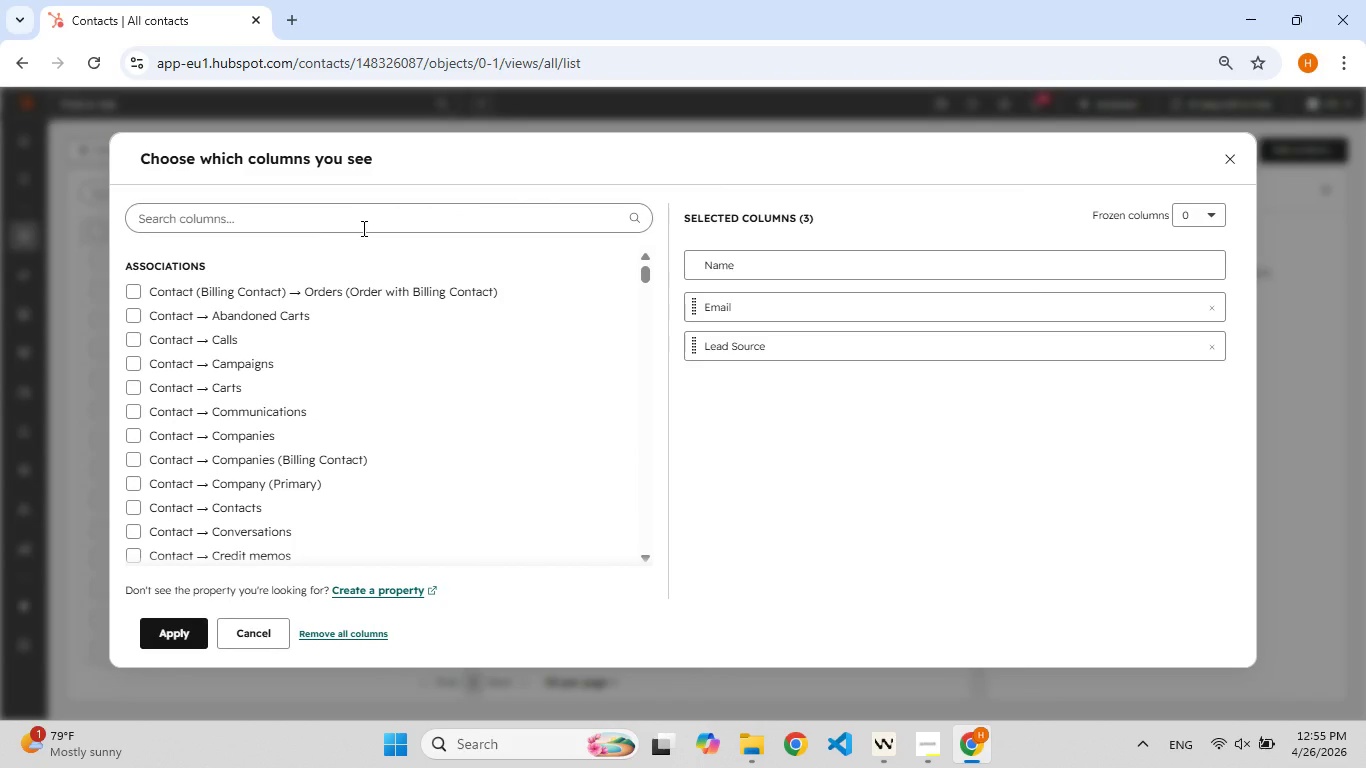 
type(closed)
 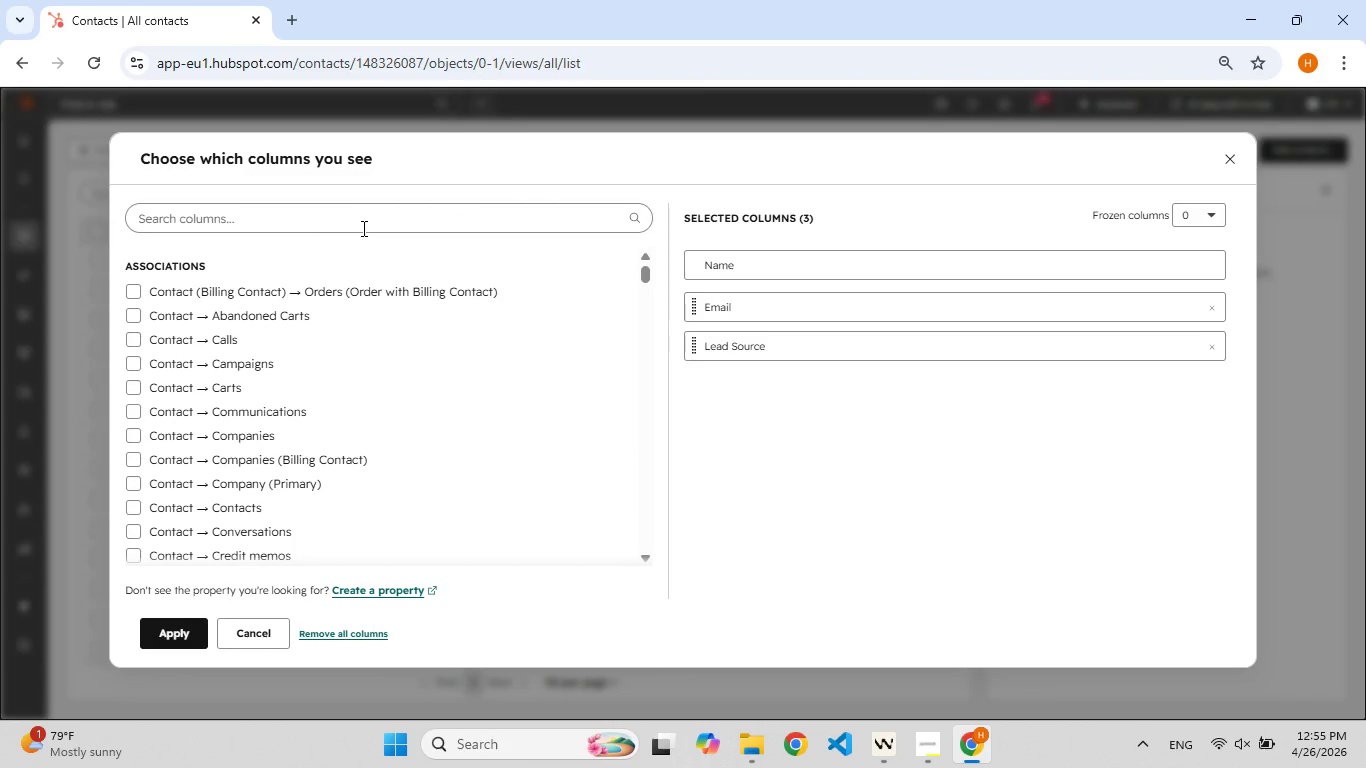 
left_click([362, 228])
 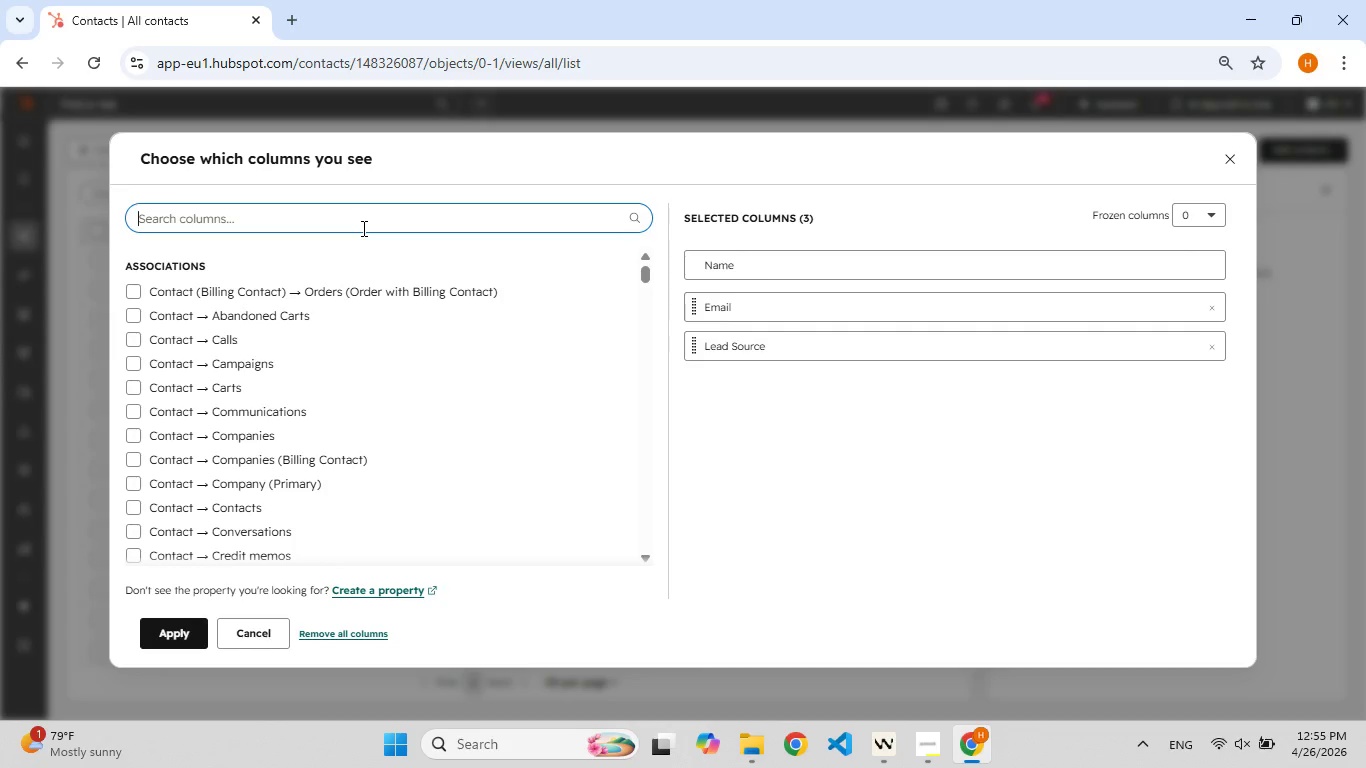 
type(clo)
 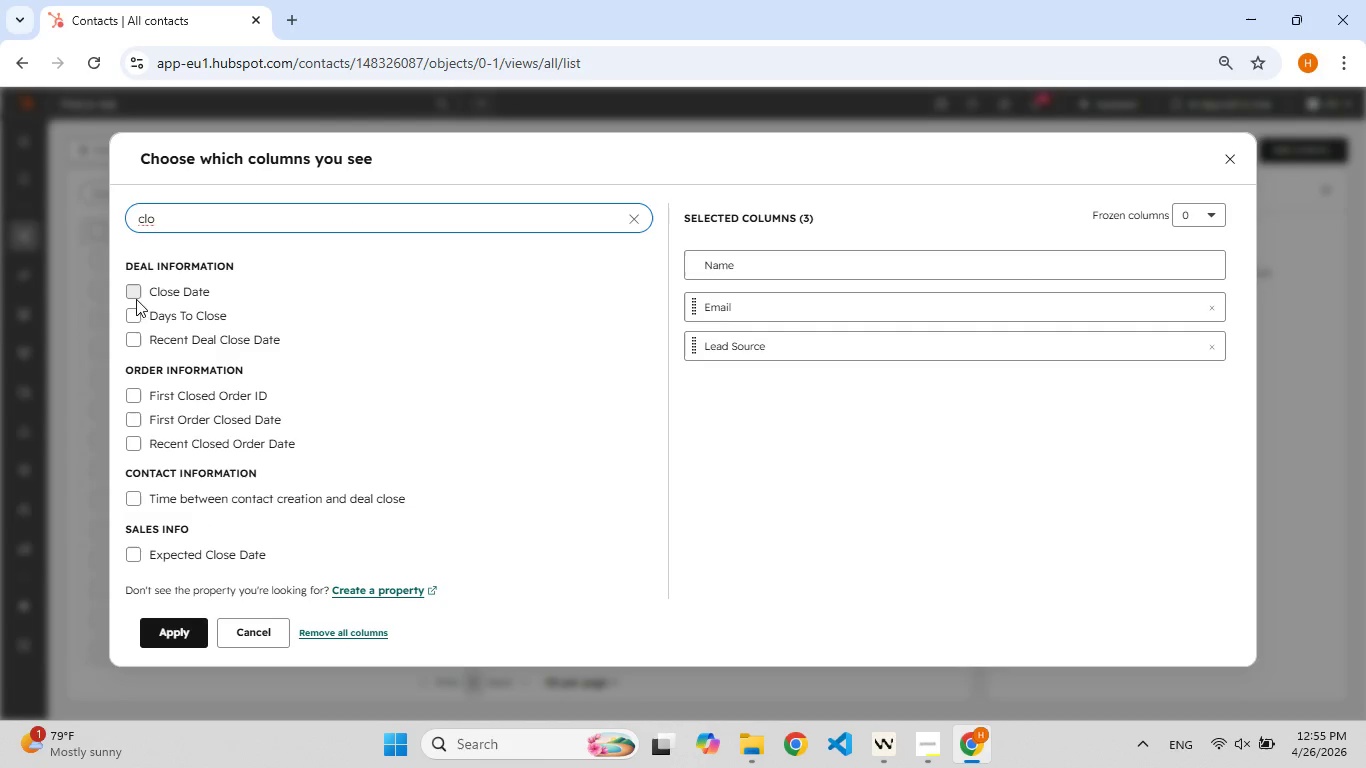 
left_click([132, 294])
 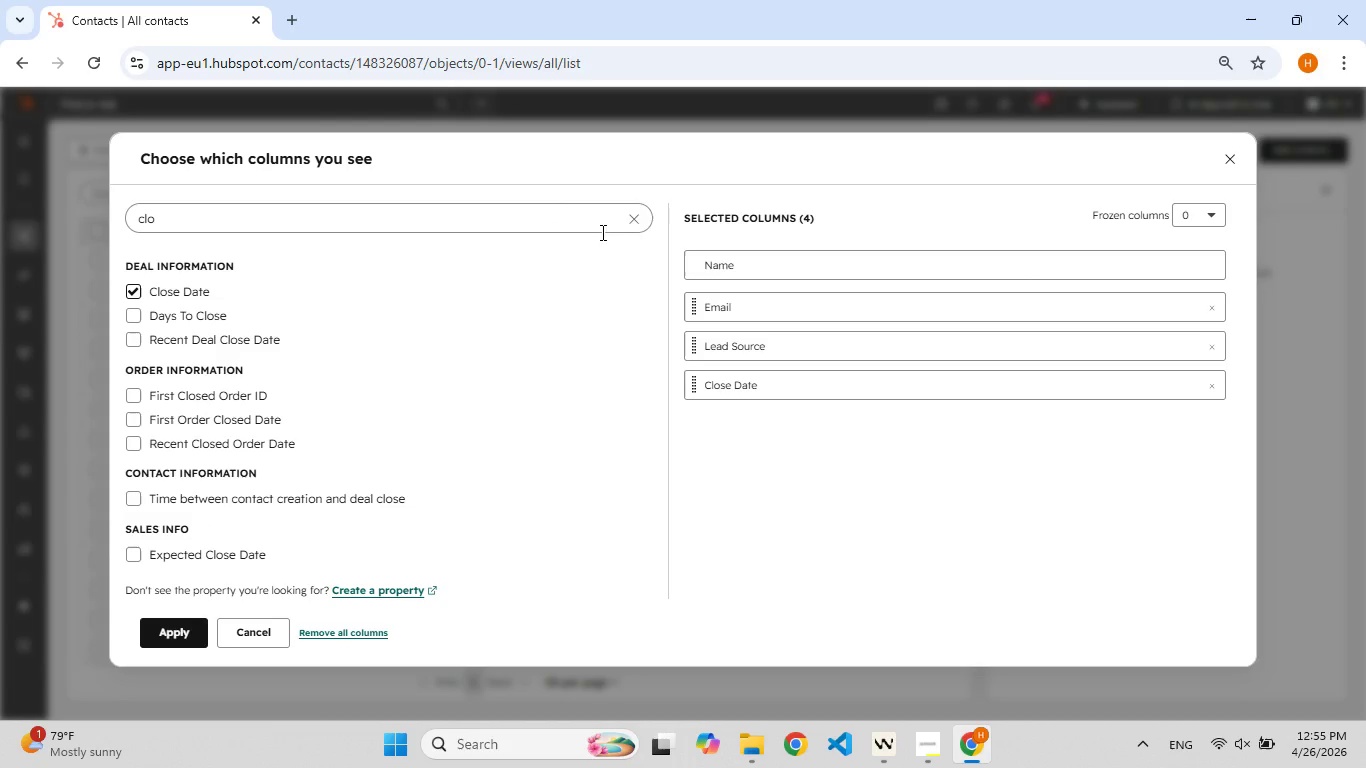 
left_click([641, 219])
 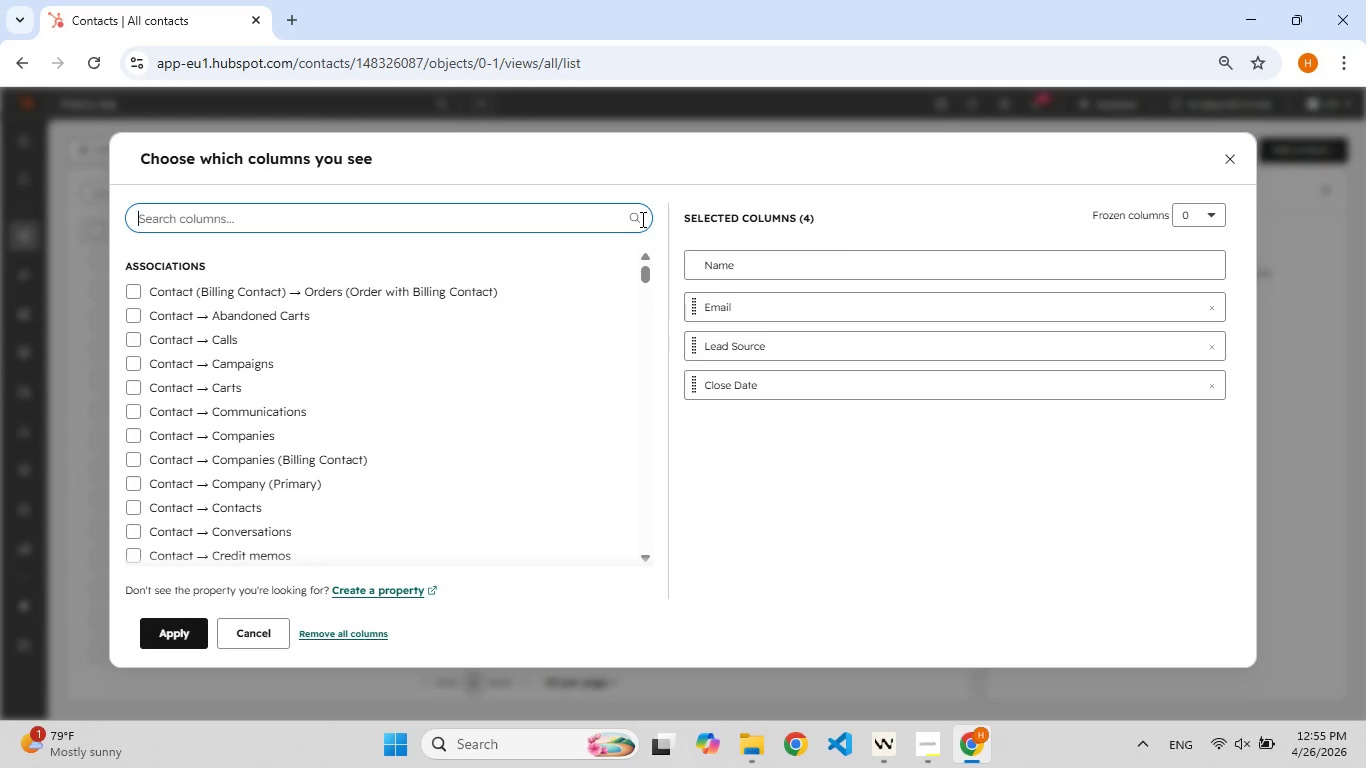 
type(lead)
 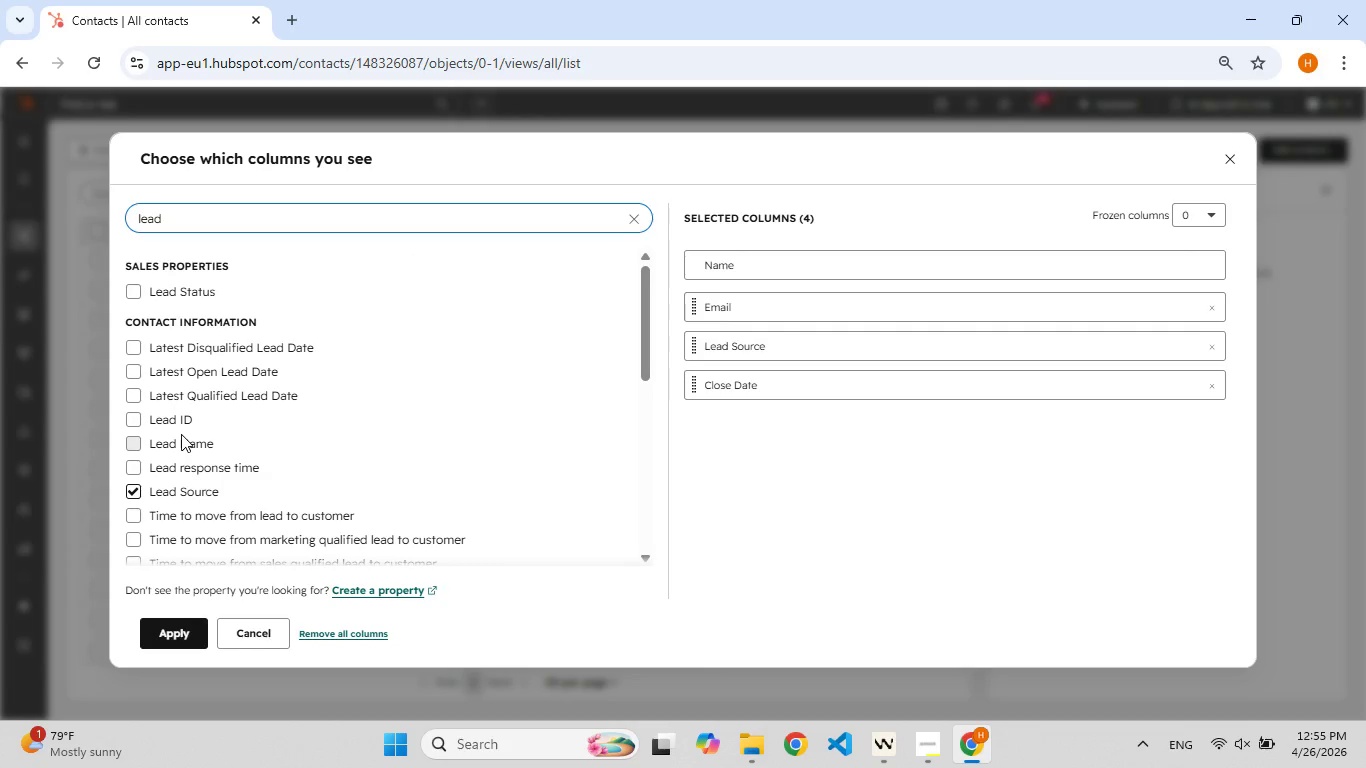 
key(Space)
 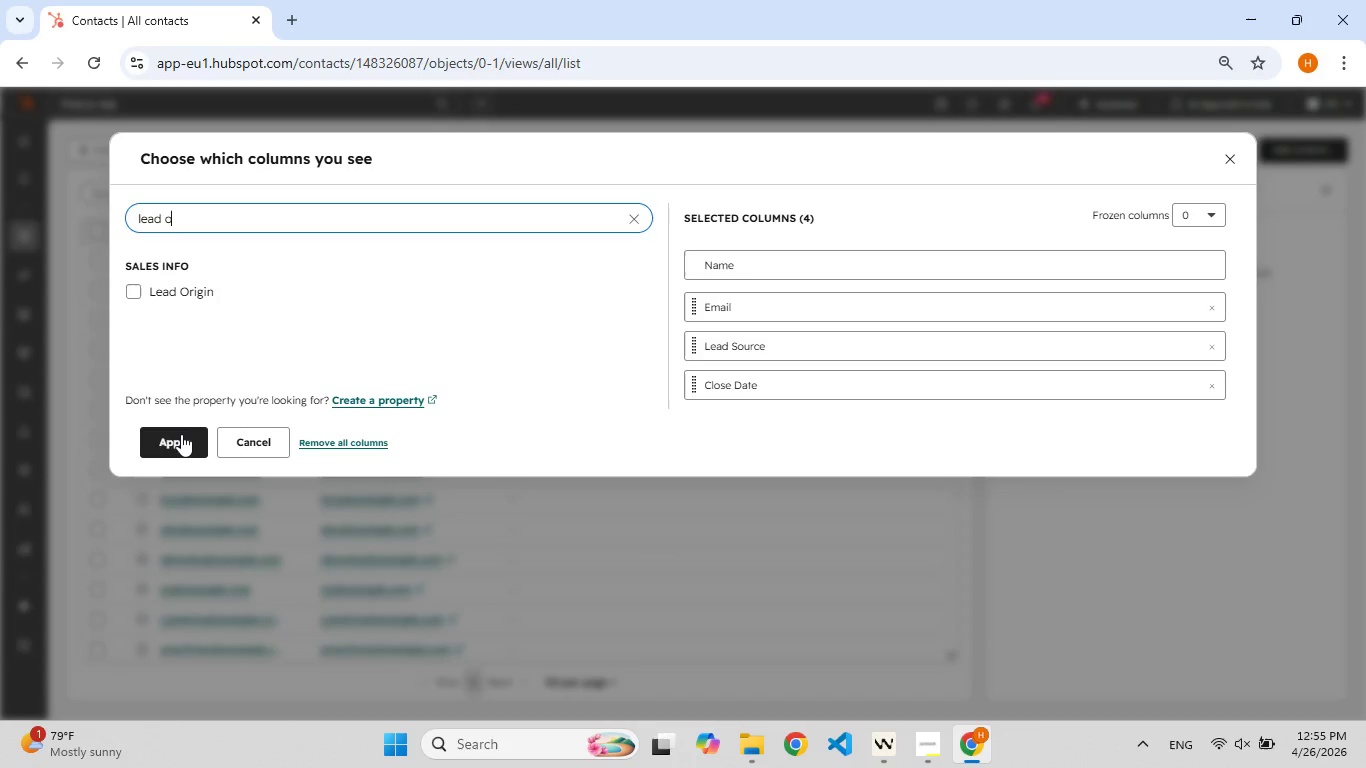 
key(O)
 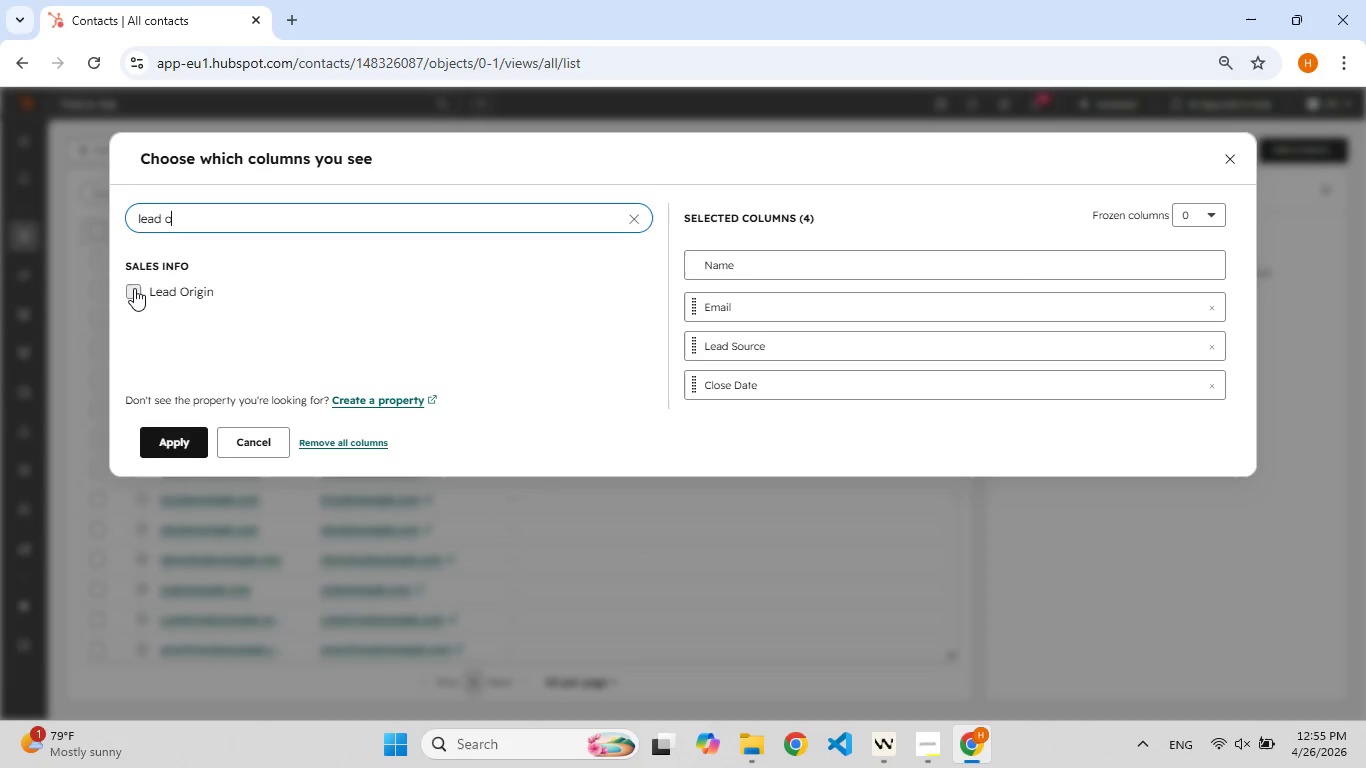 
left_click([133, 288])
 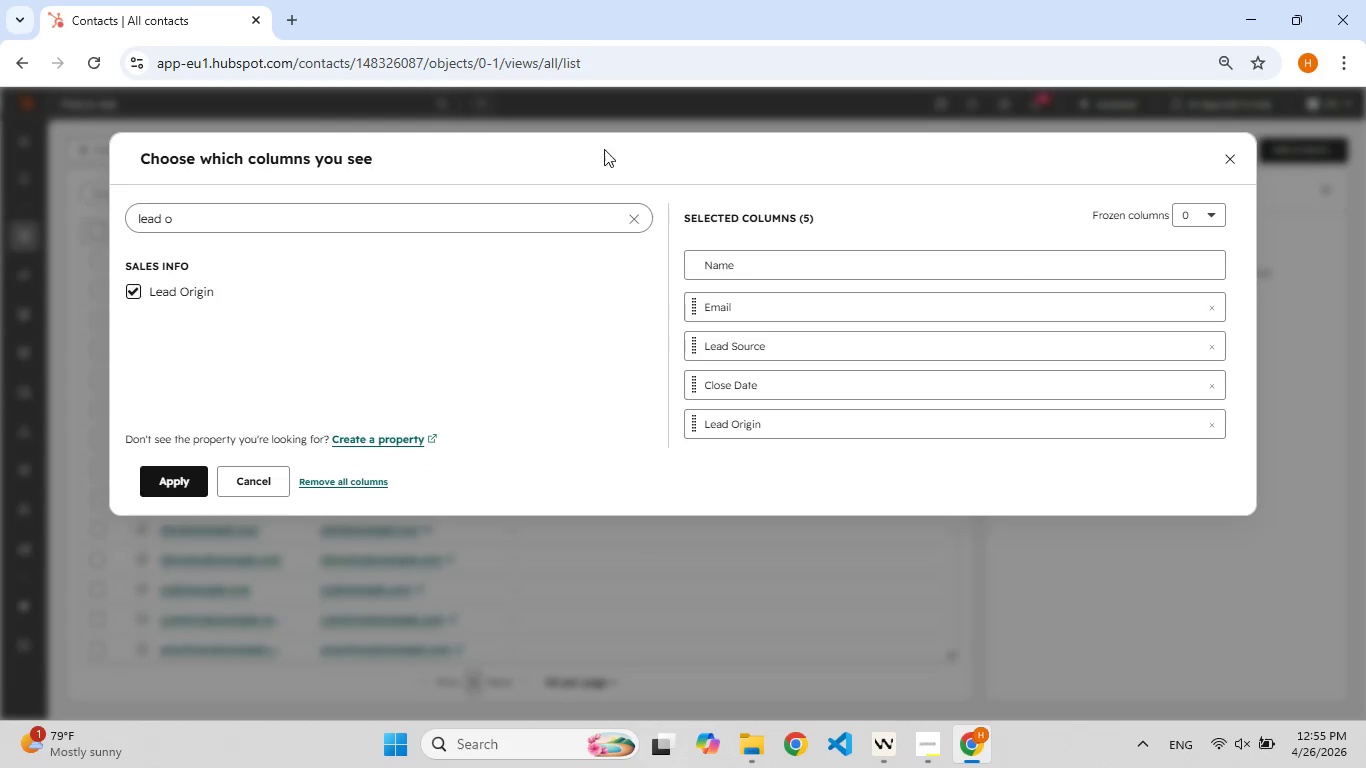 
left_click([633, 211])
 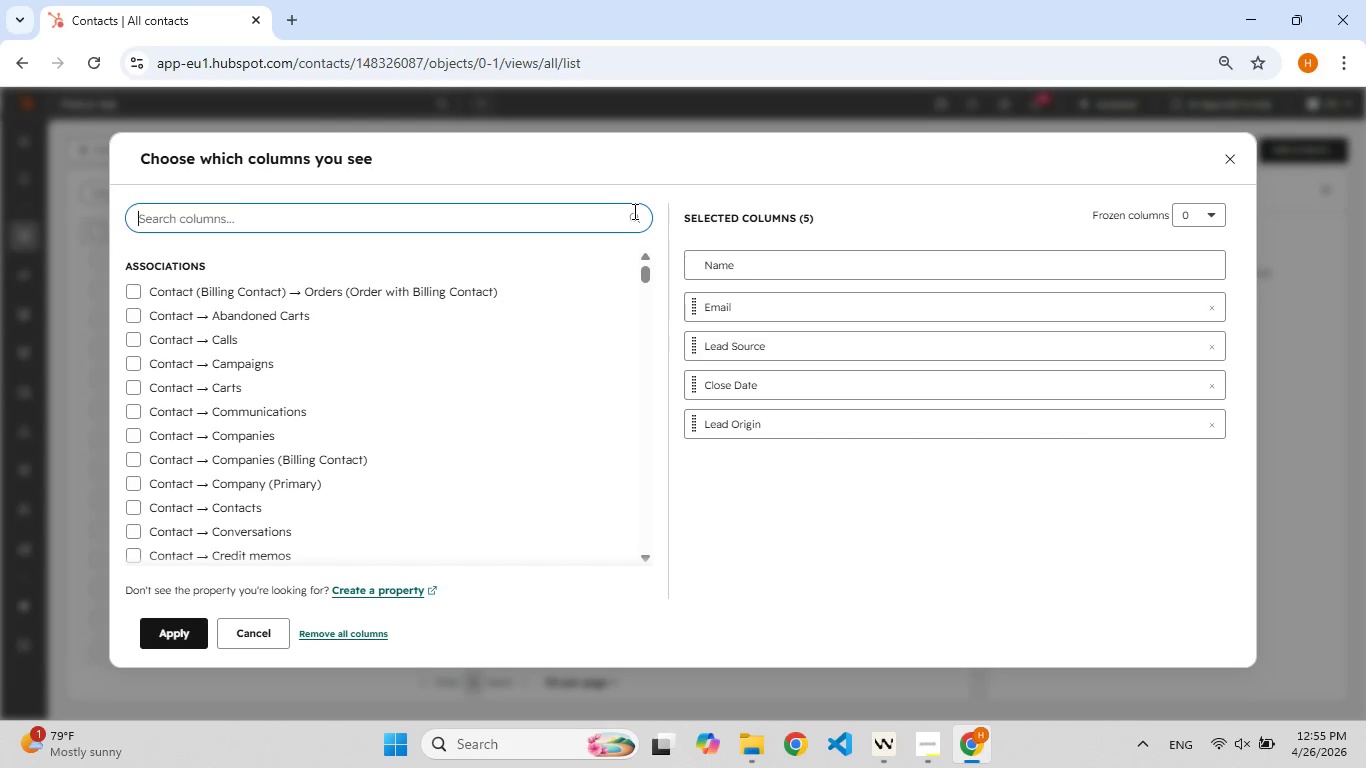 
type(cata[F9])
key(Backspace)
type(e)
 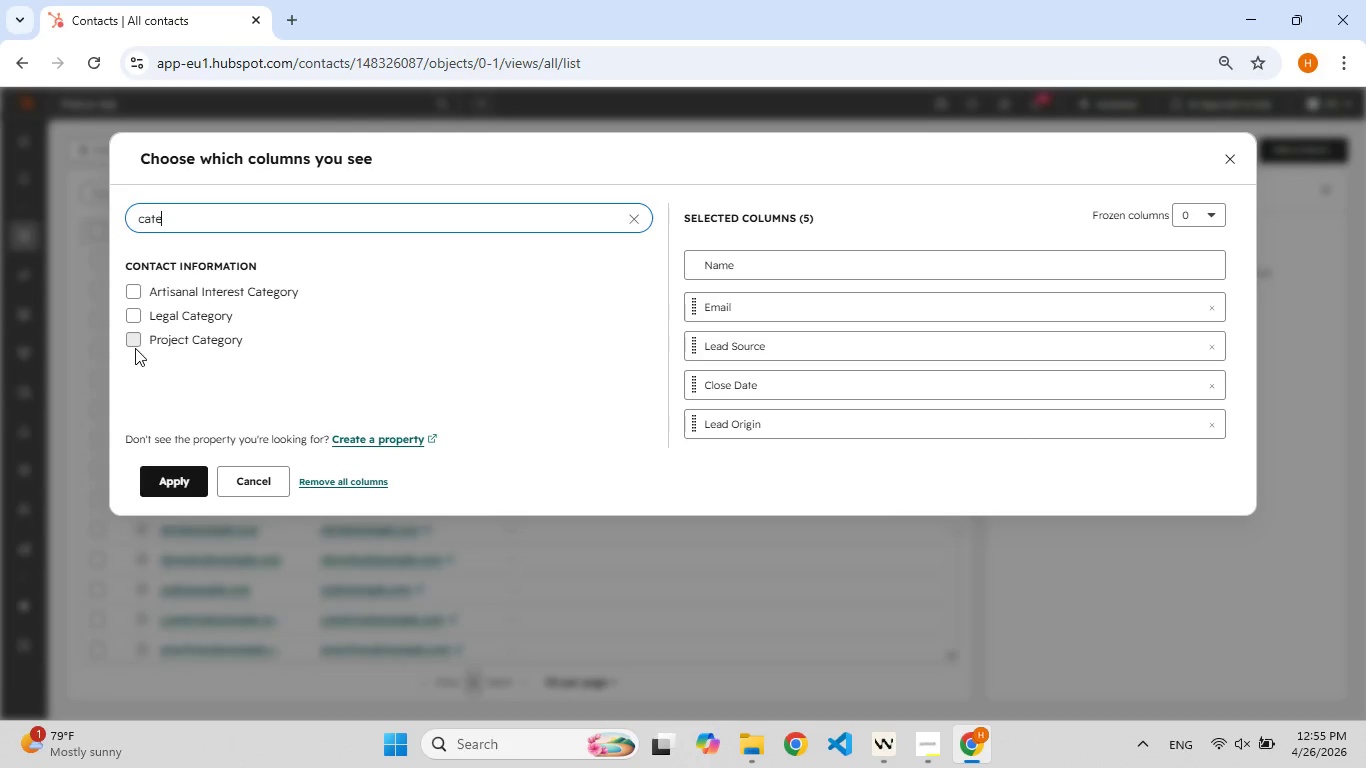 
left_click([134, 339])
 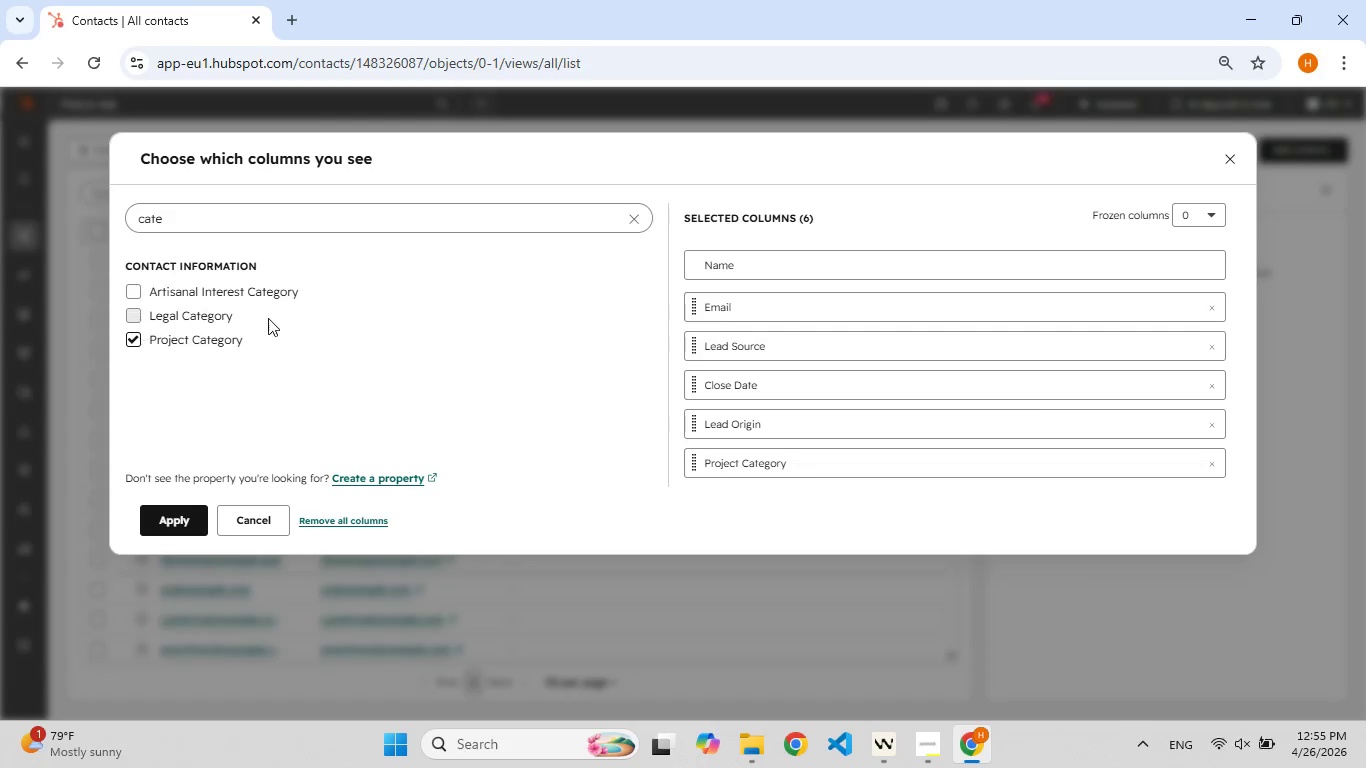 
wait(6.38)
 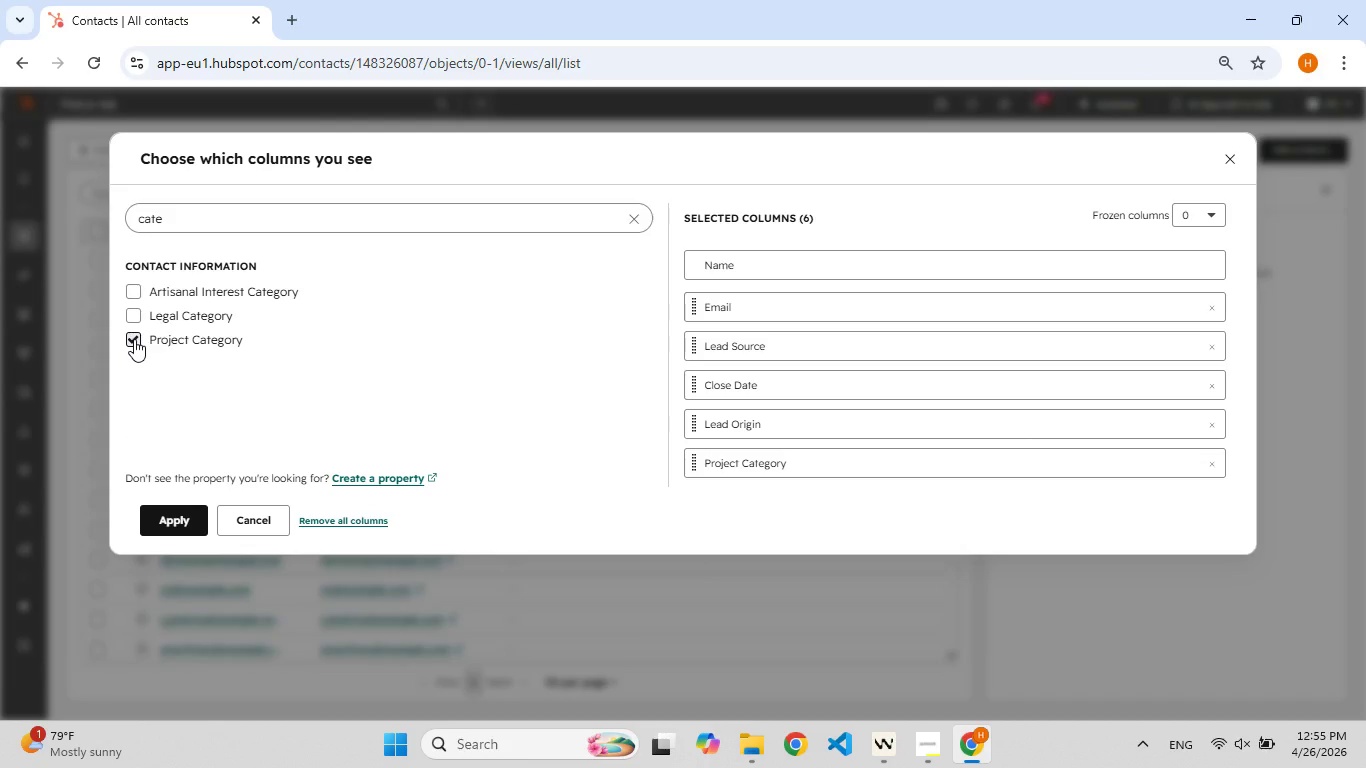 
left_click([192, 516])
 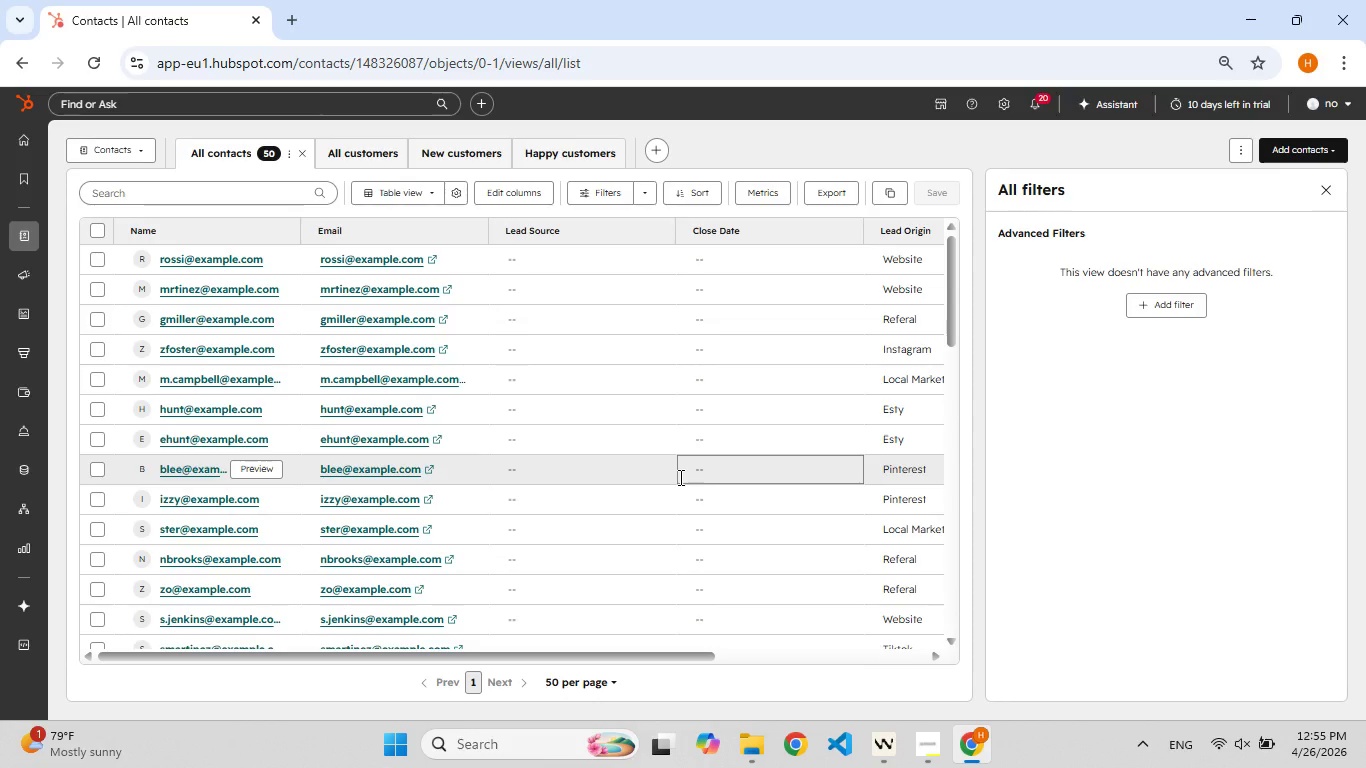 
wait(8.58)
 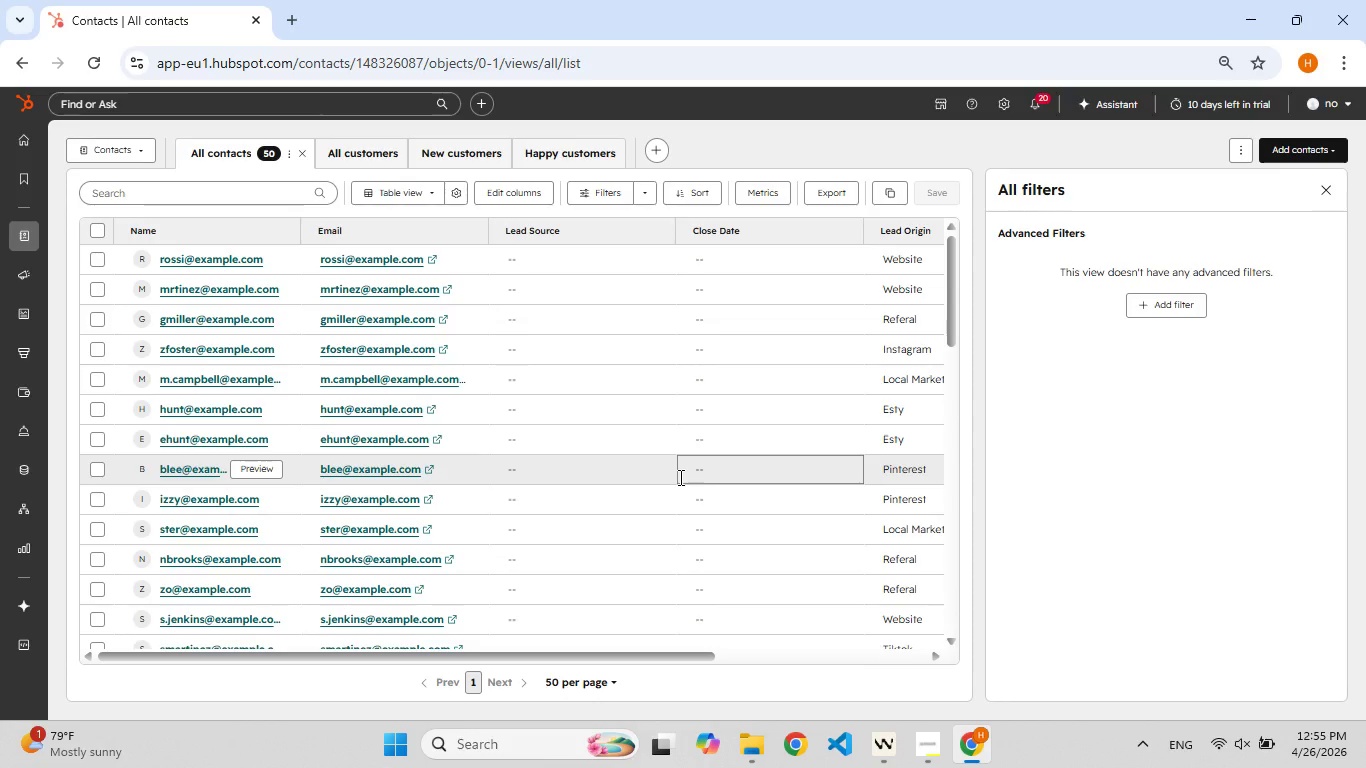 
left_click([512, 194])
 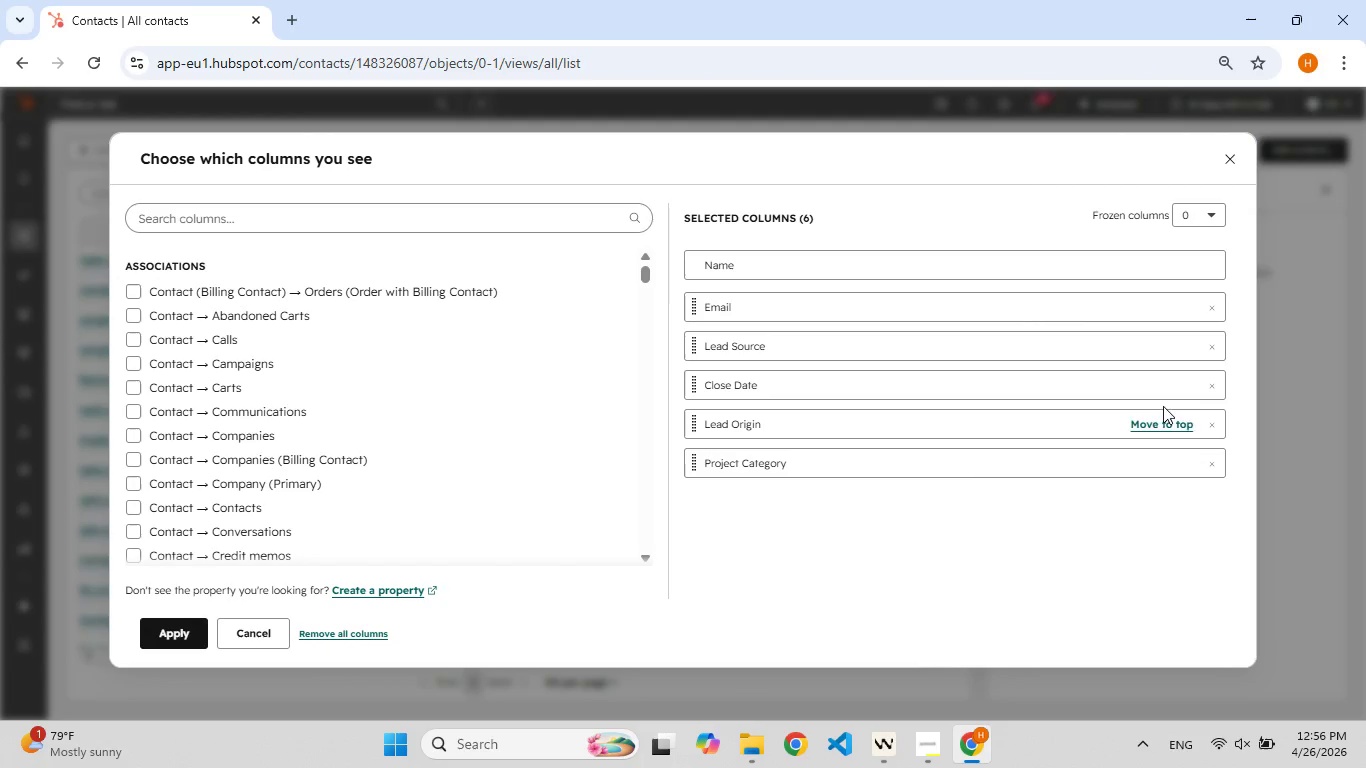 
left_click([1208, 381])
 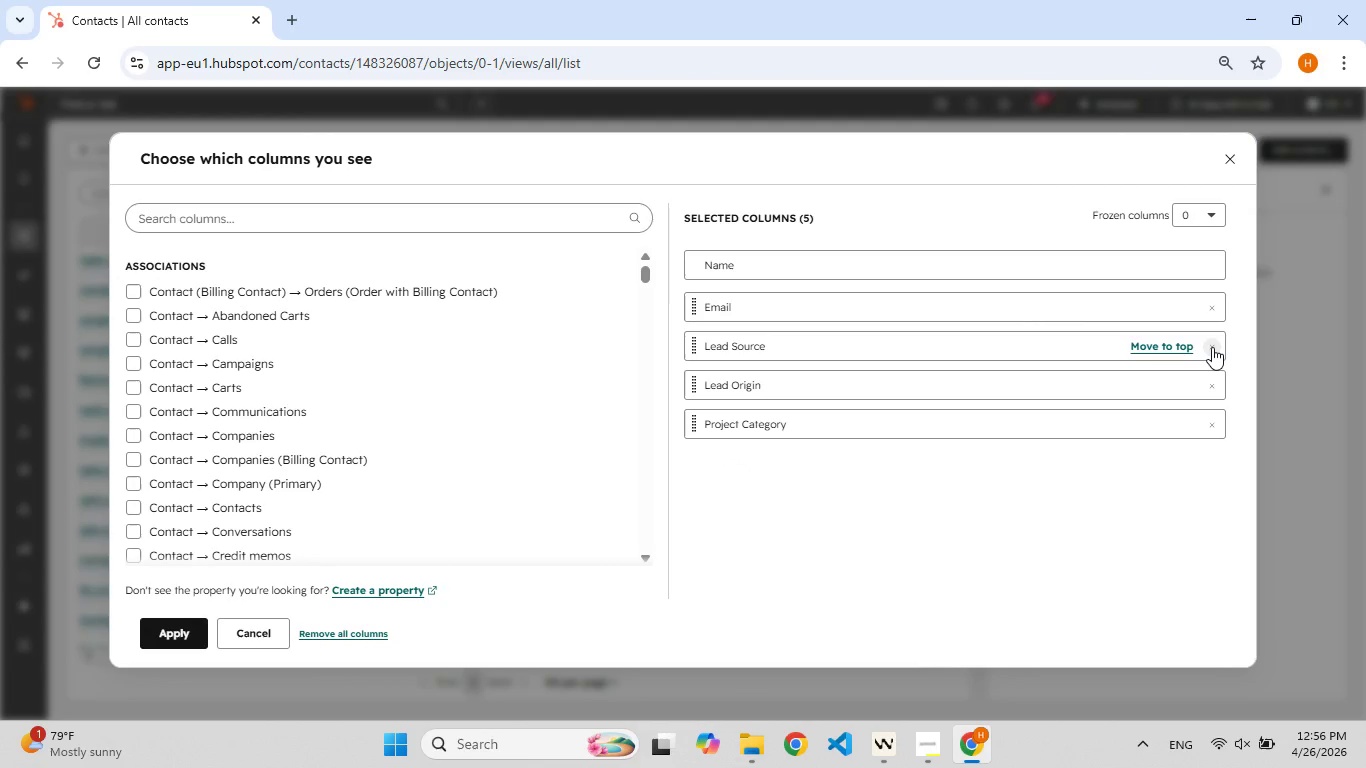 
left_click([1212, 347])
 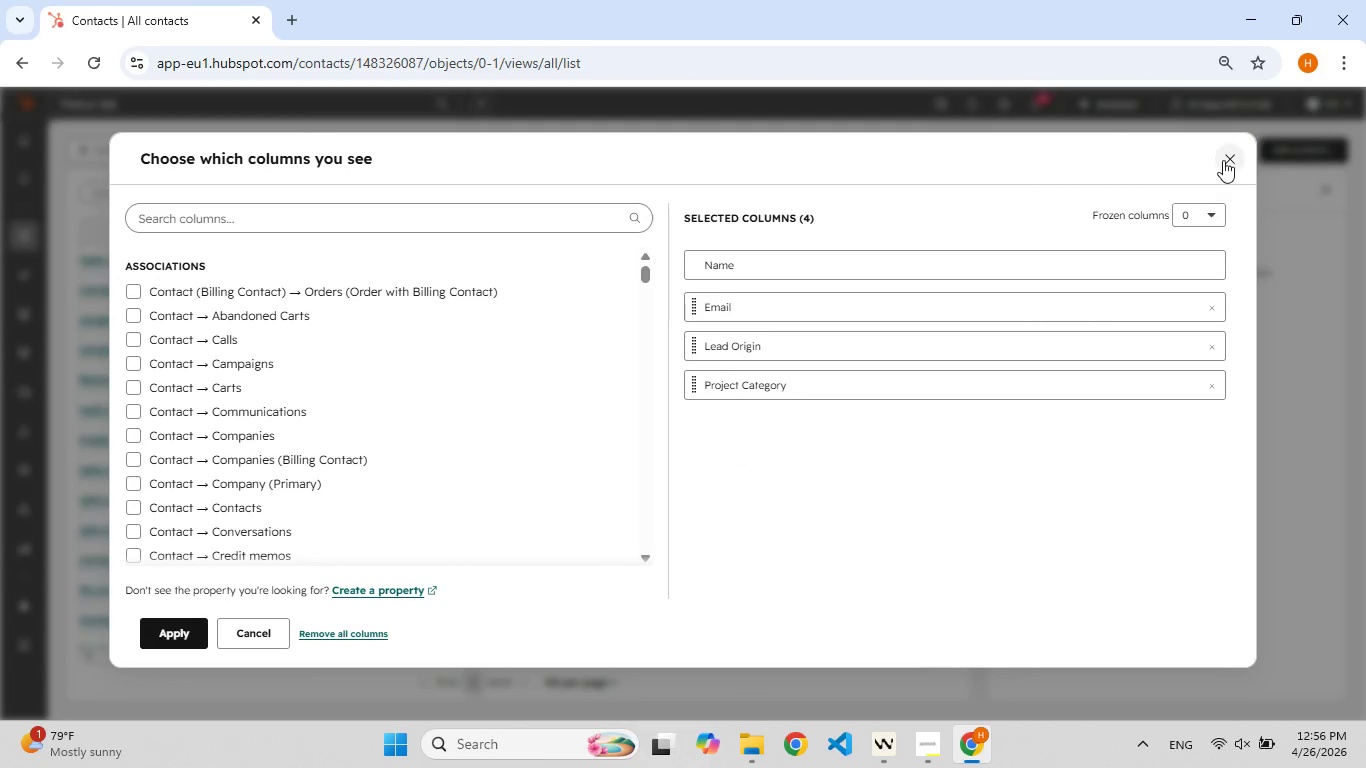 
left_click([1223, 162])
 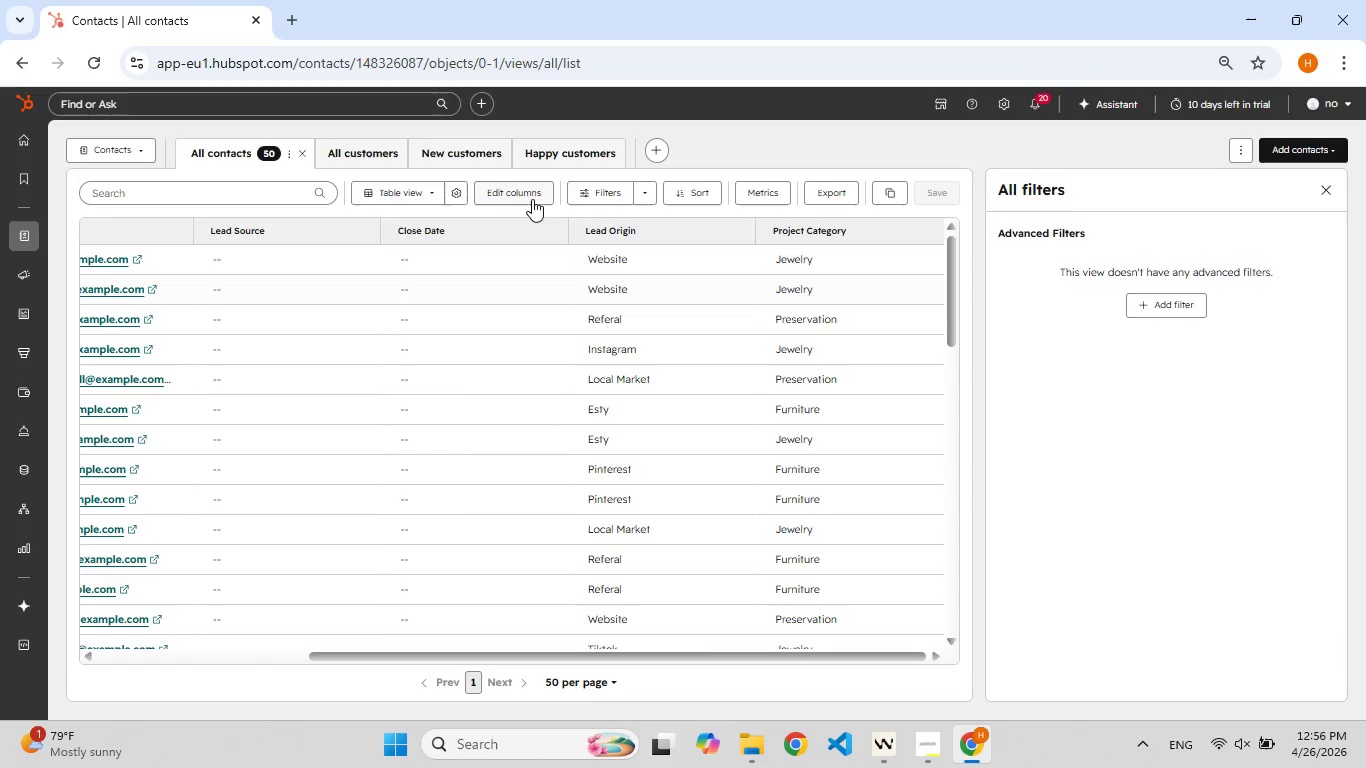 
left_click([518, 191])
 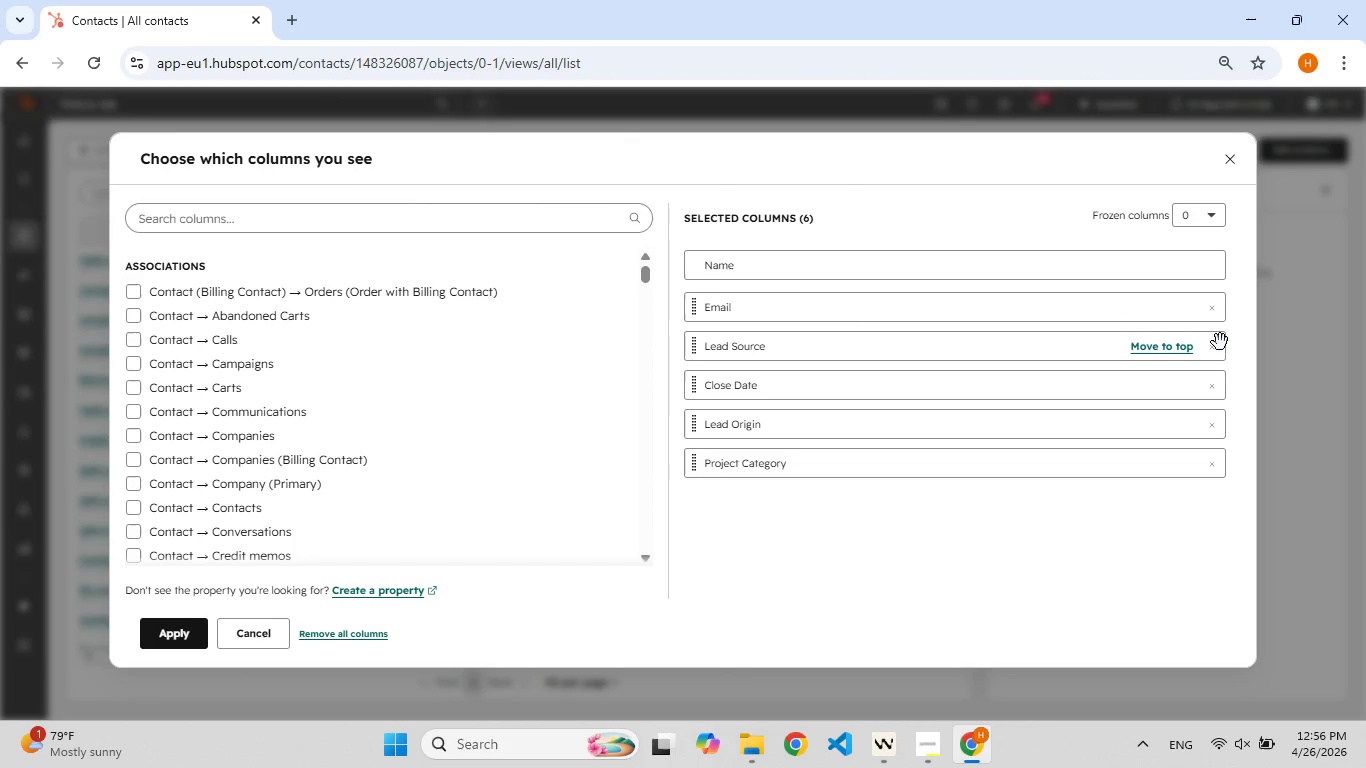 
left_click([1216, 346])
 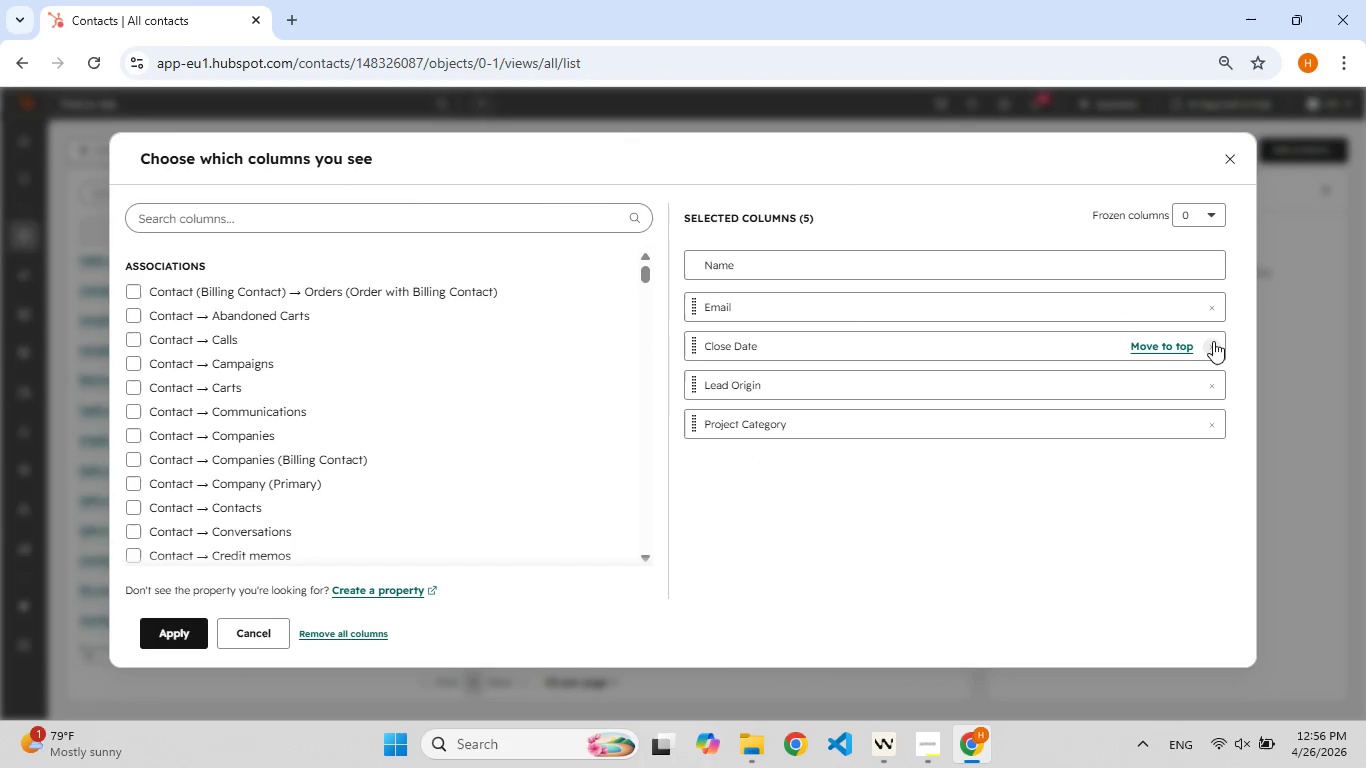 
left_click([1213, 341])
 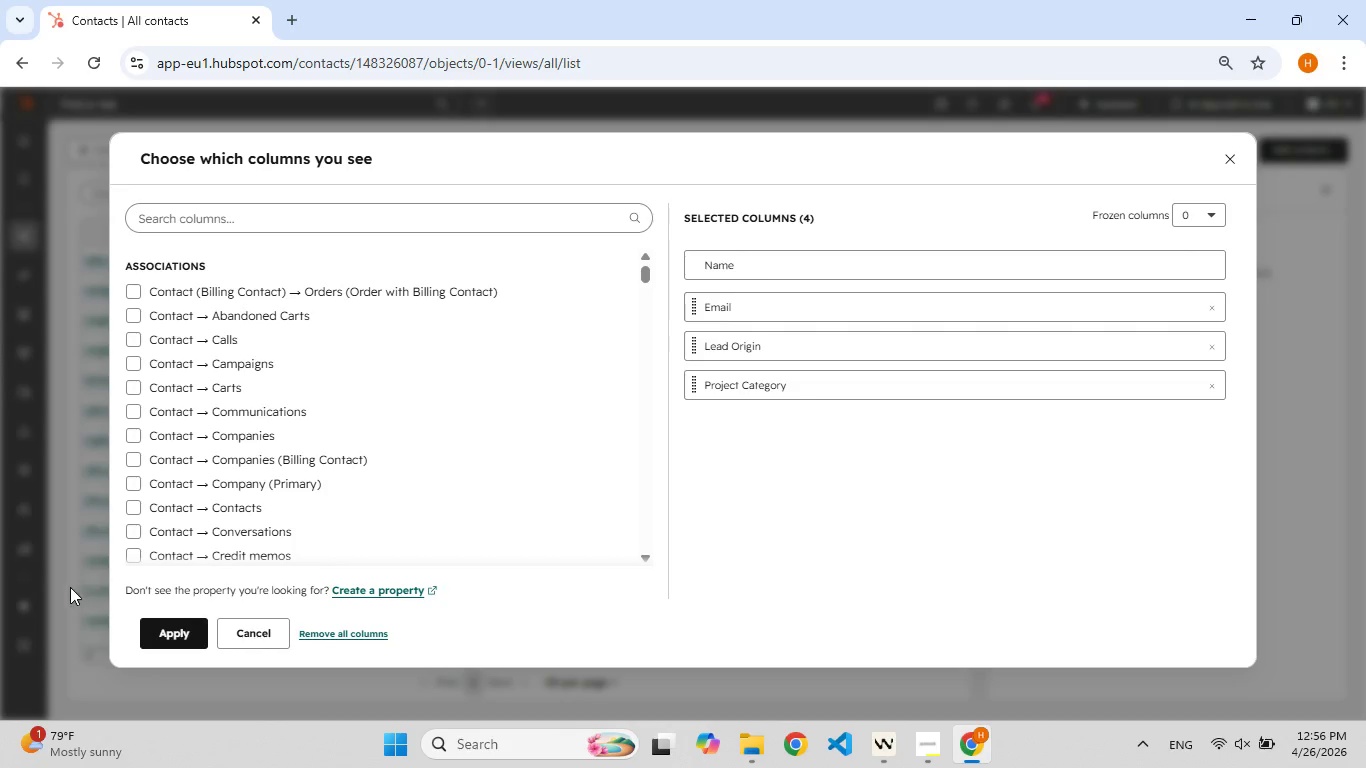 
wait(5.95)
 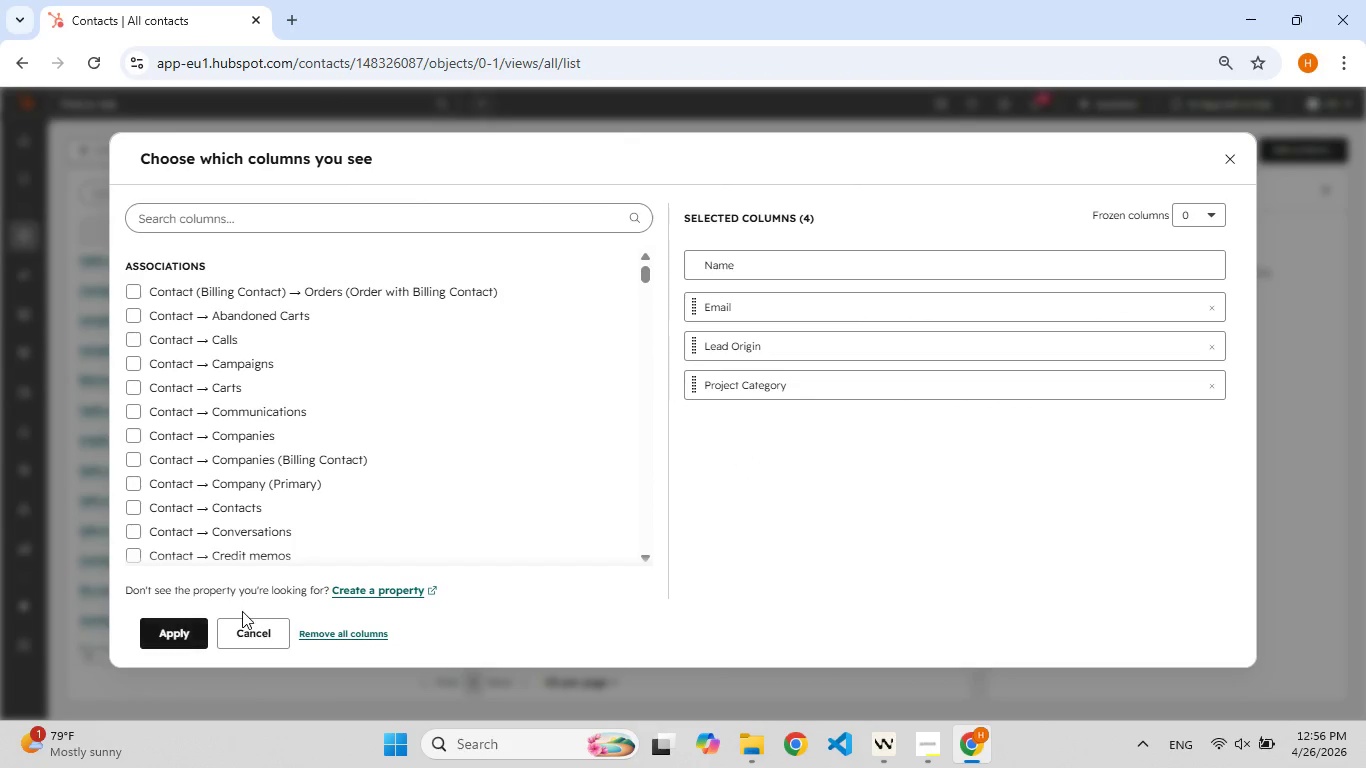 
left_click([345, 217])
 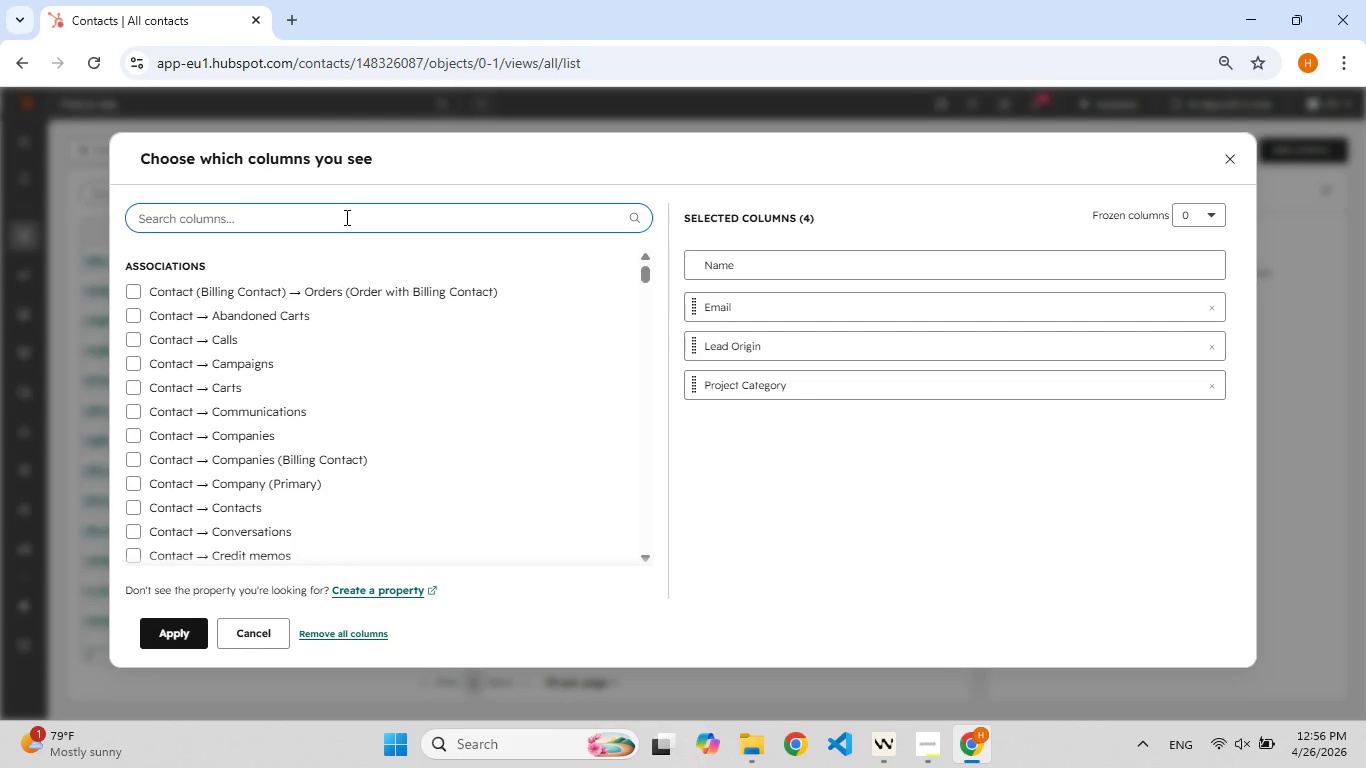 
type(amou)
 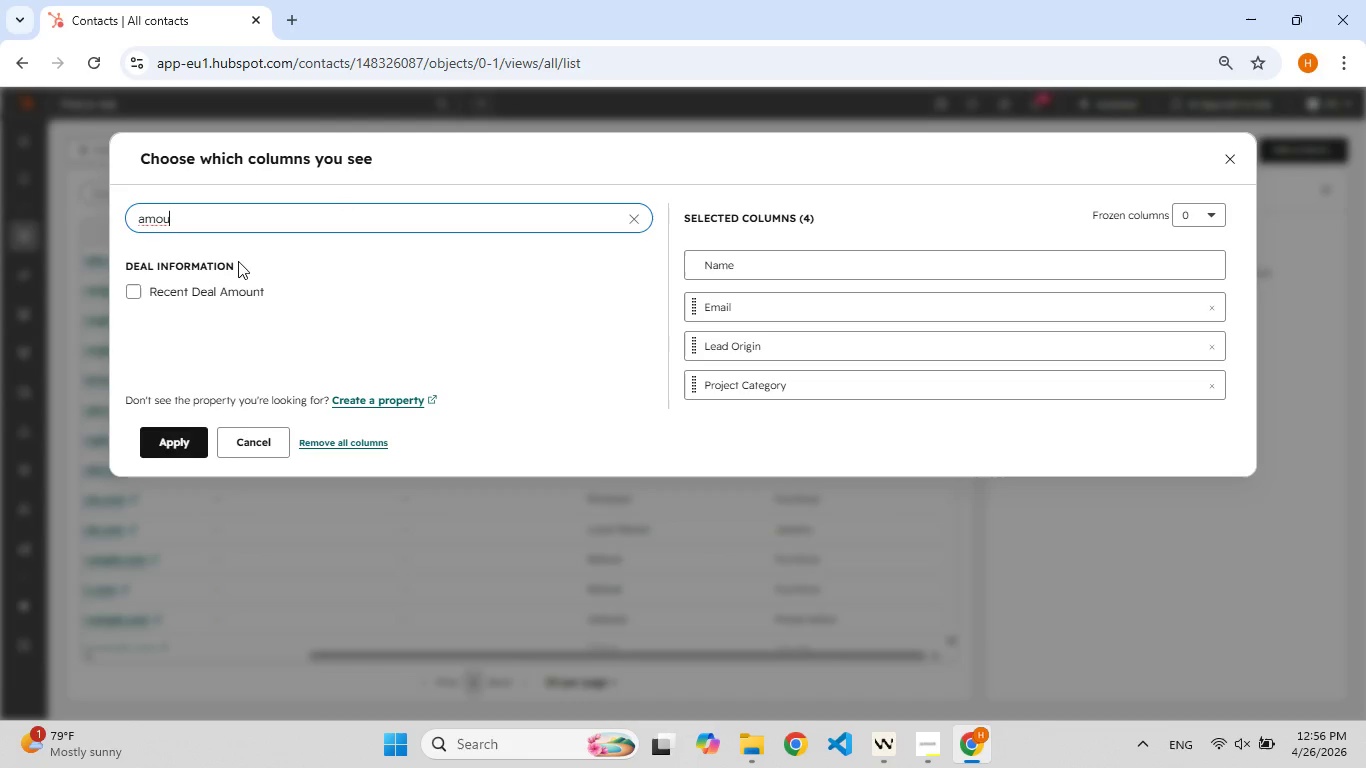 
left_click([217, 287])
 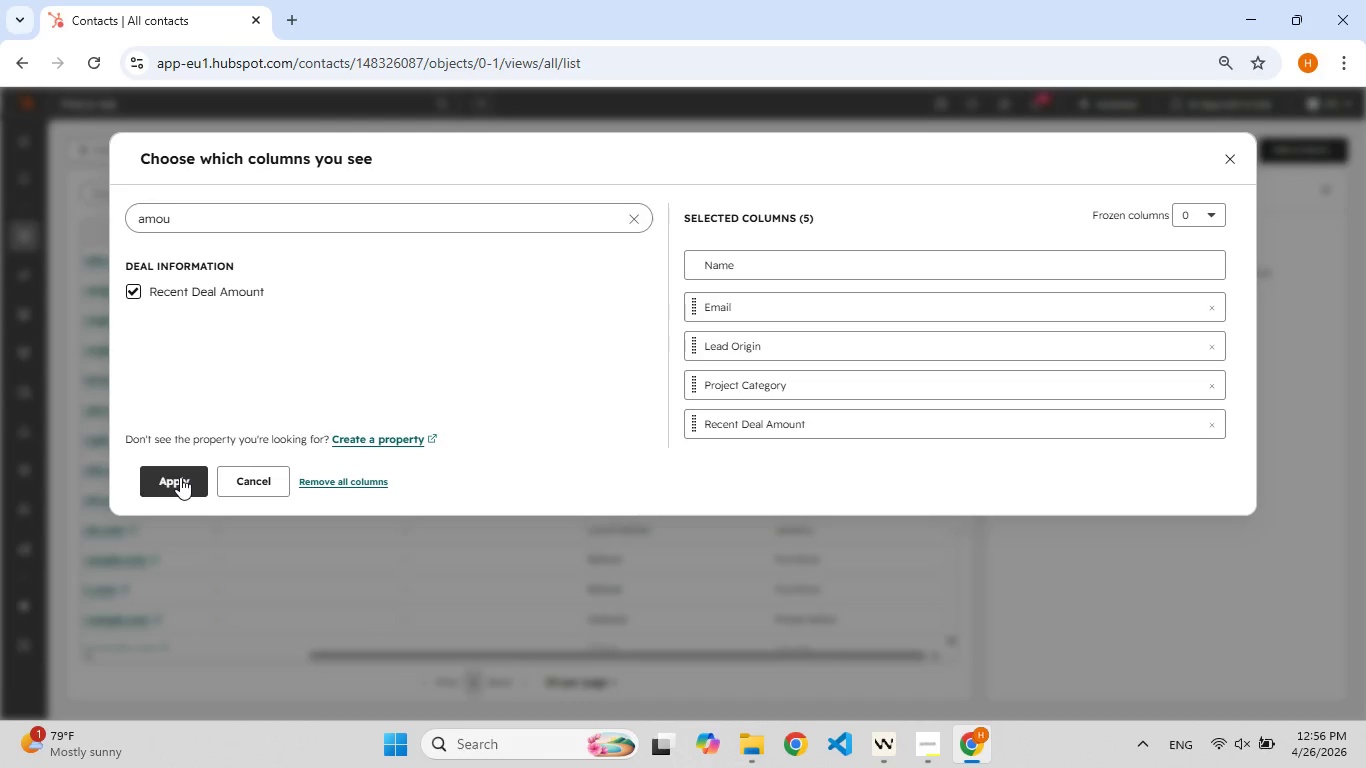 
left_click([180, 477])
 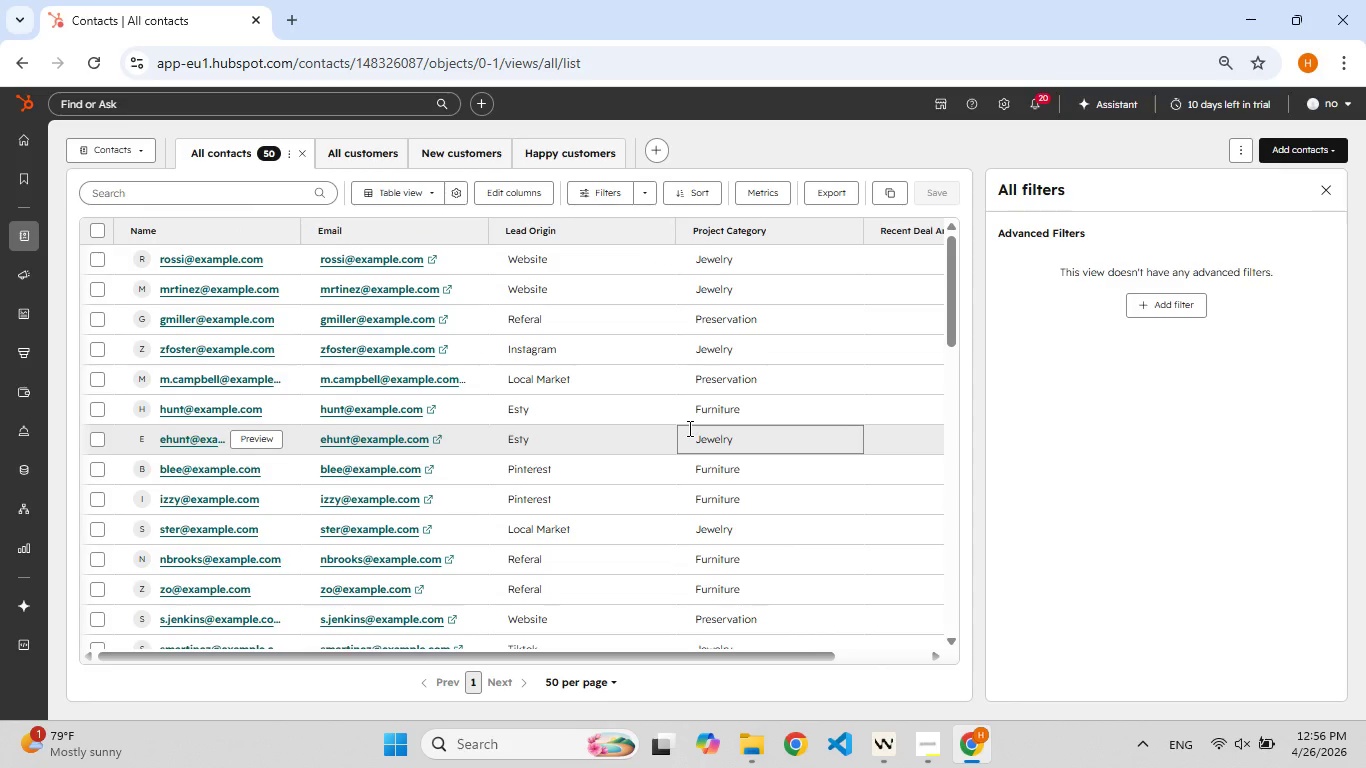 
wait(10.28)
 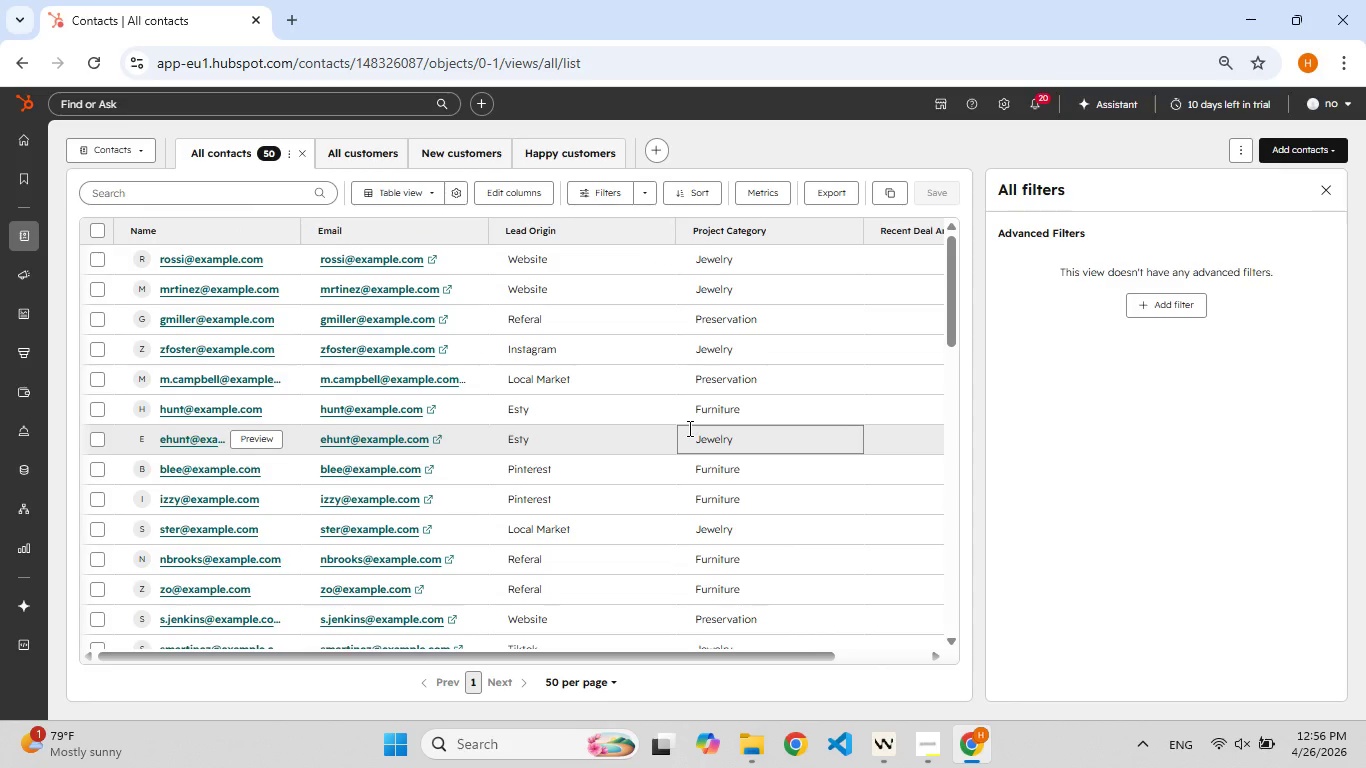 
left_click([539, 195])
 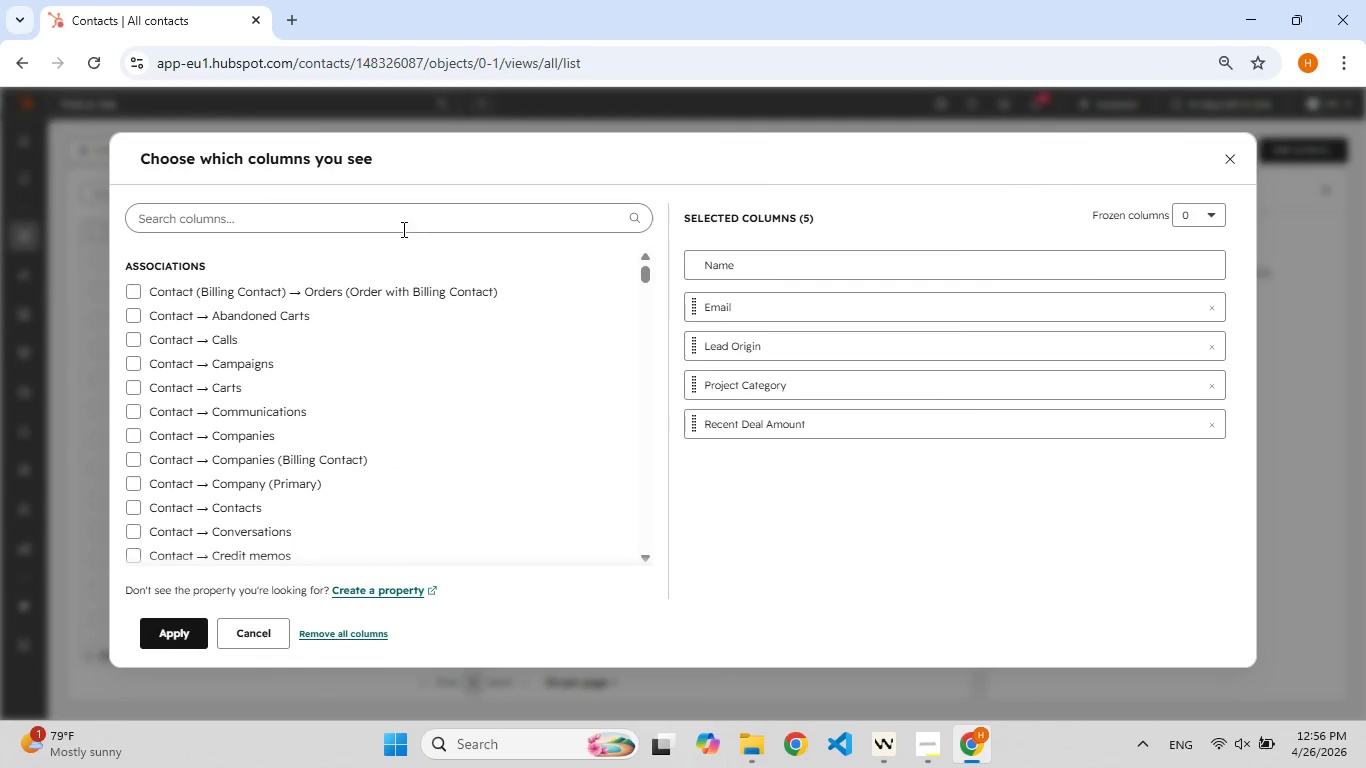 
left_click([402, 224])
 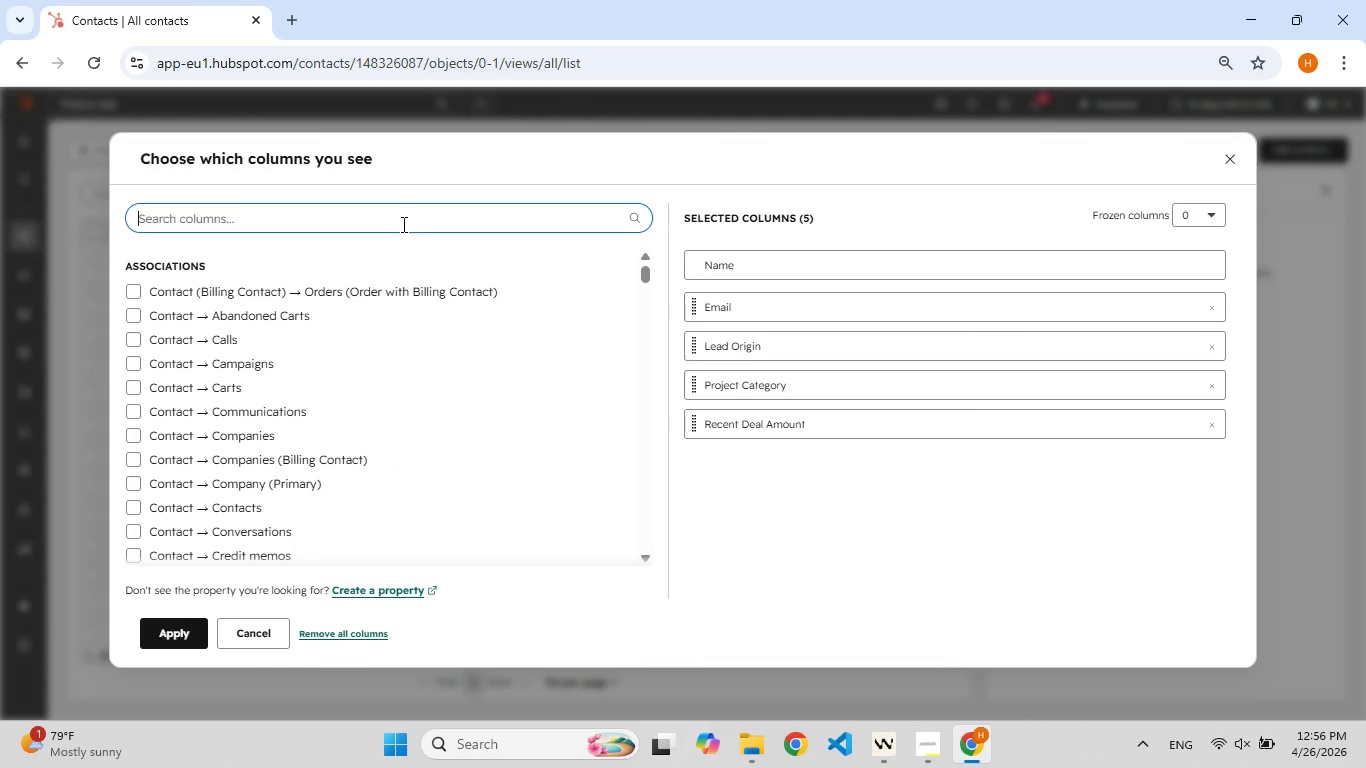 
type(order)
 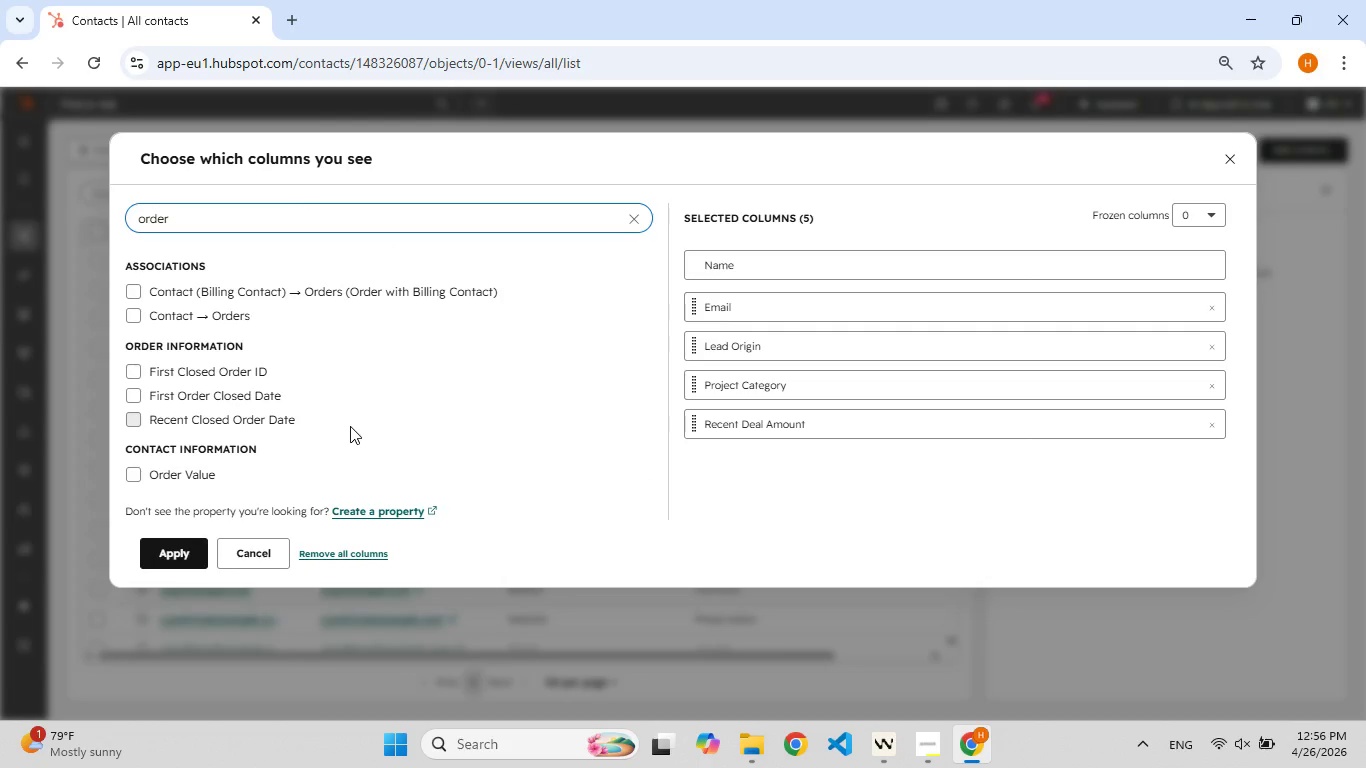 
left_click([157, 480])
 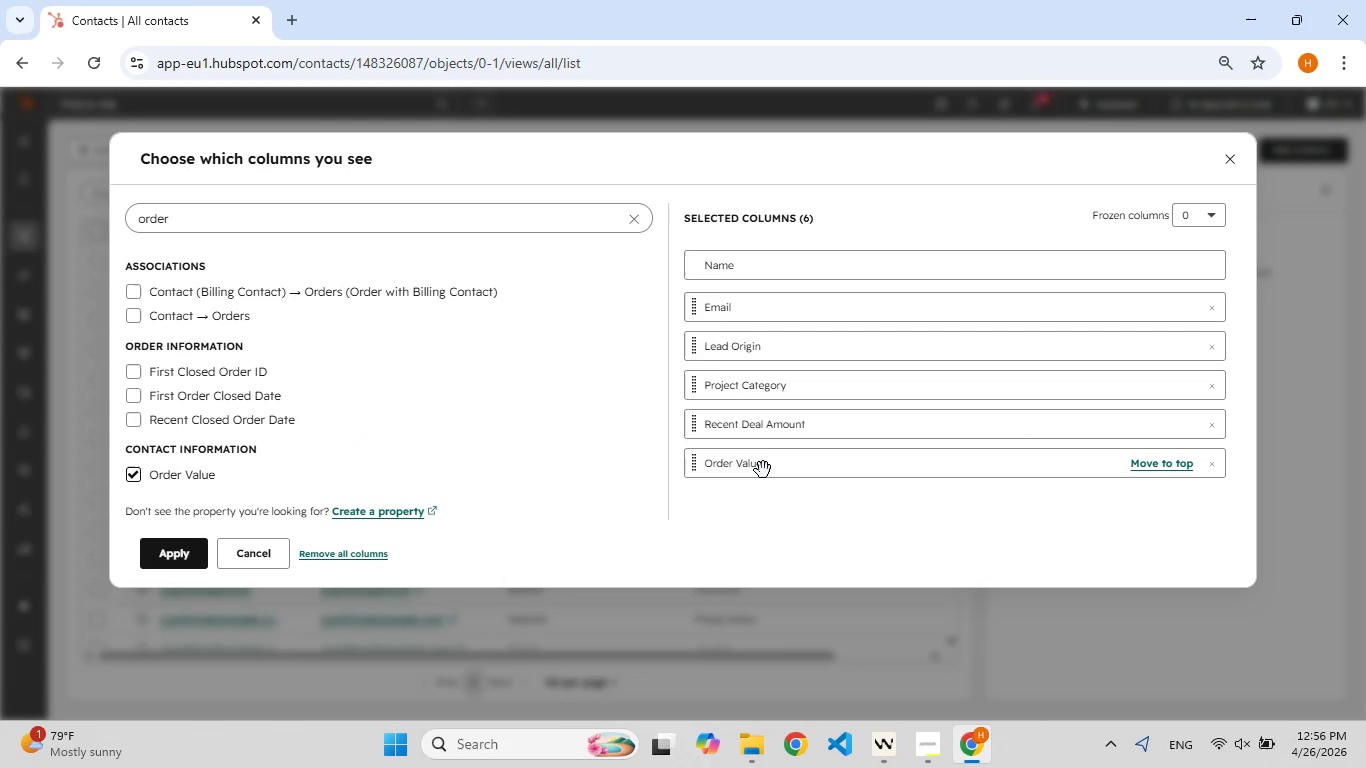 
left_click_drag(start_coordinate=[763, 470], to_coordinate=[743, 251])
 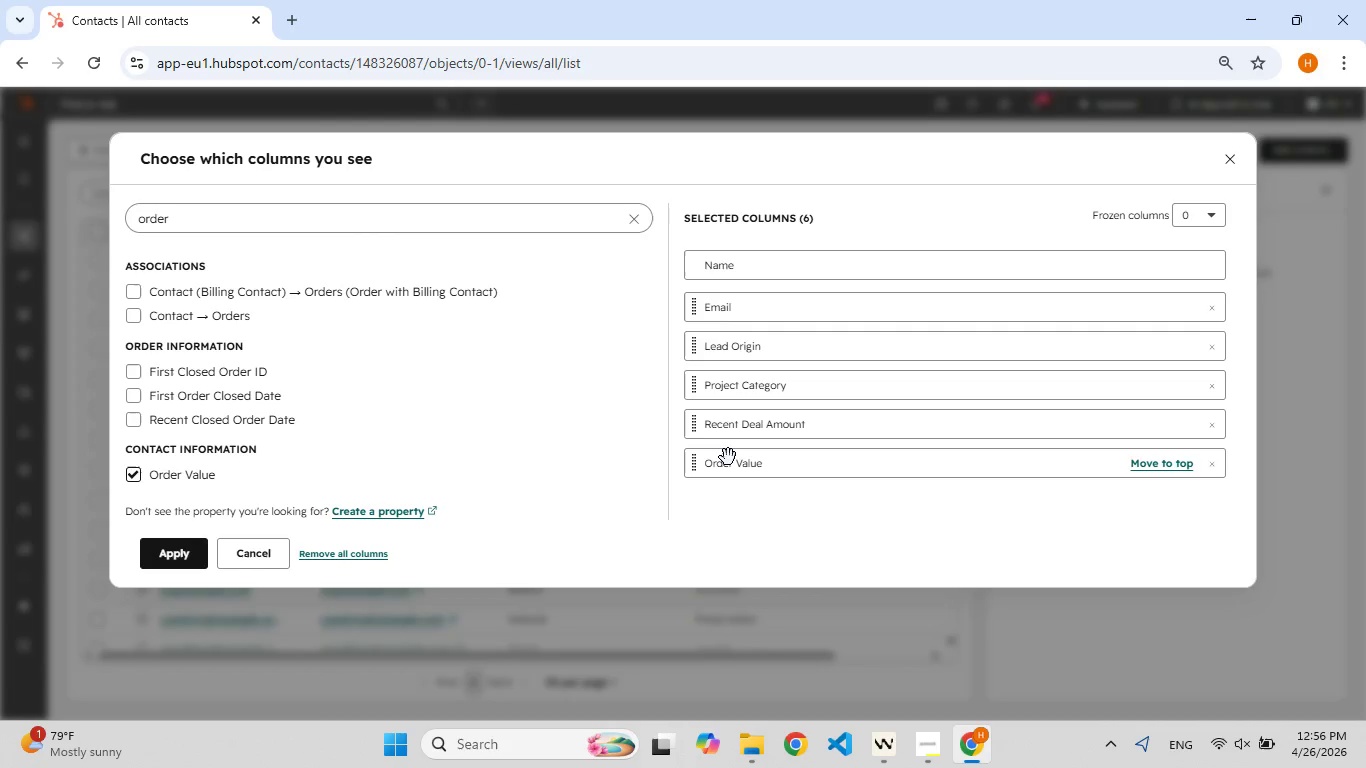 
left_click_drag(start_coordinate=[728, 458], to_coordinate=[720, 279])
 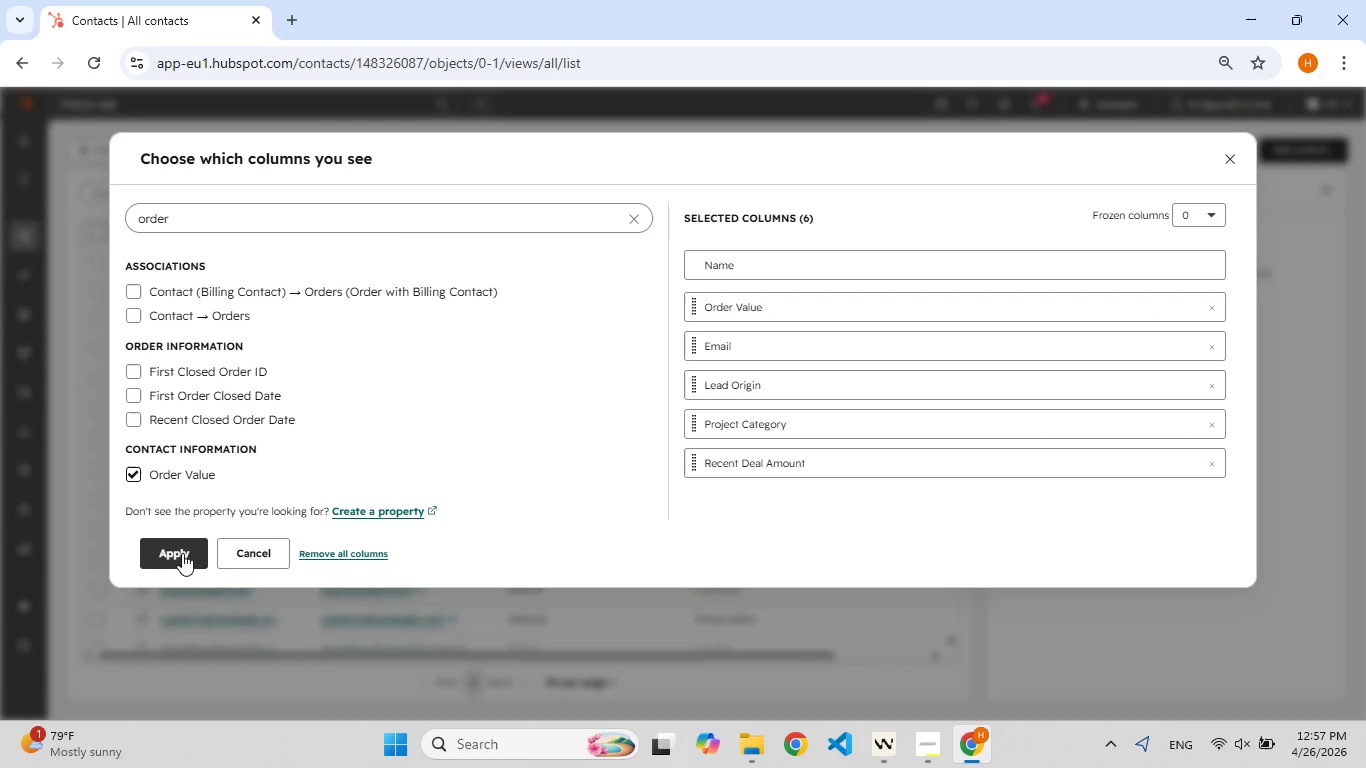 
left_click([182, 556])
 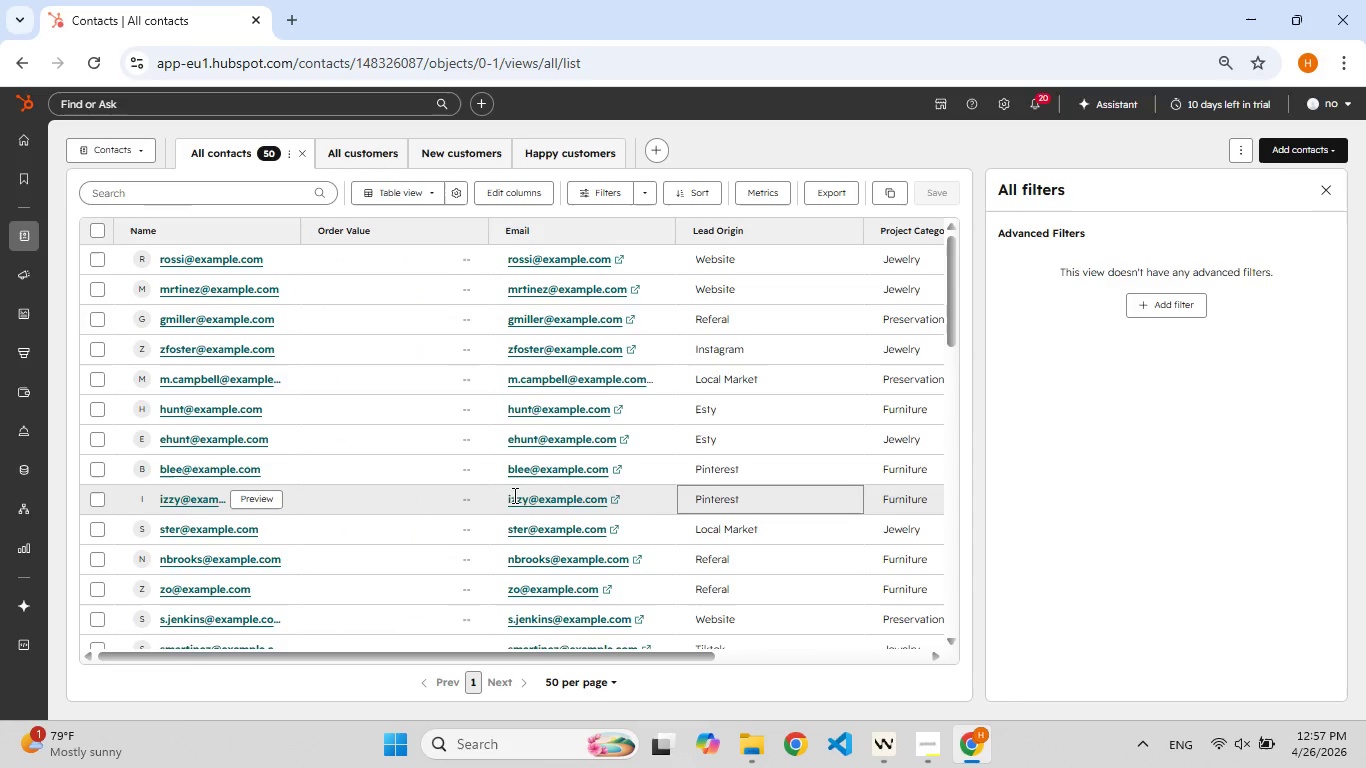 
wait(37.23)
 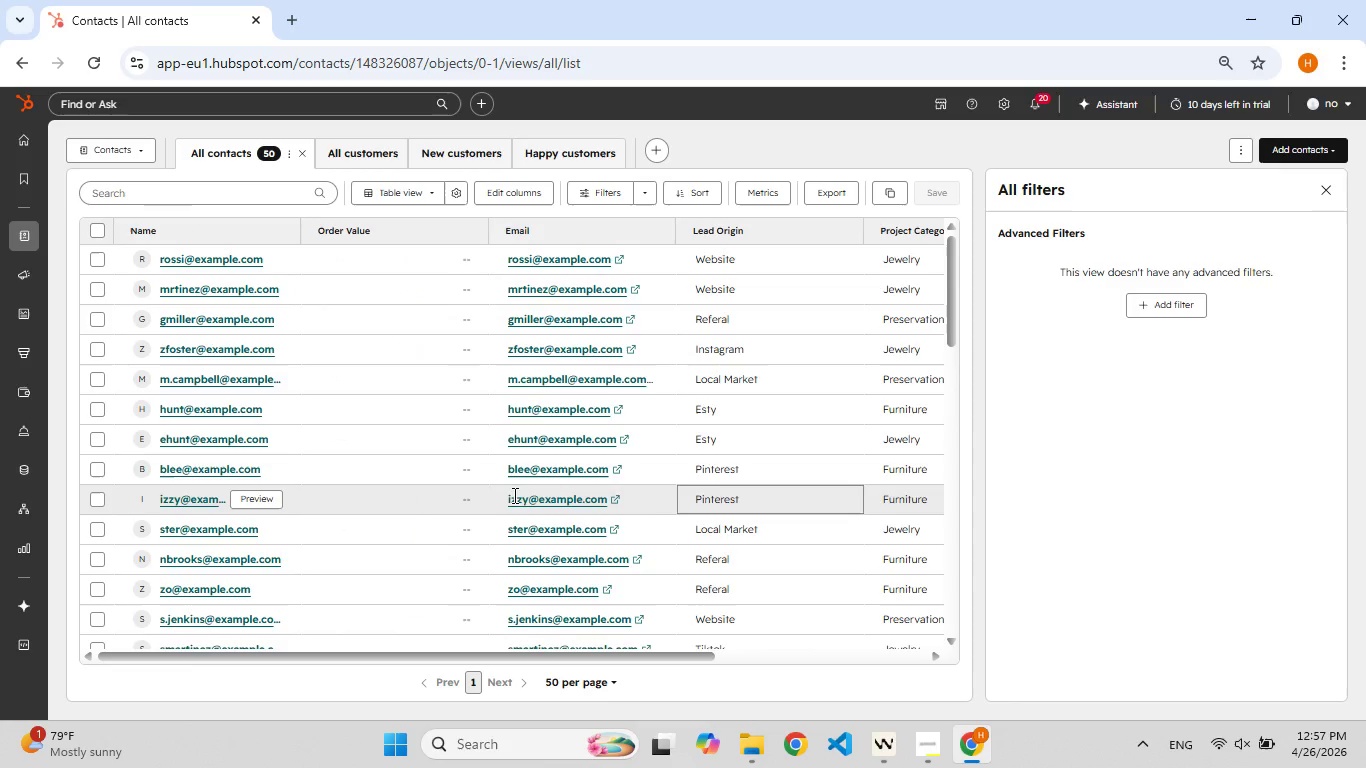 
mouse_move([559, 230])
 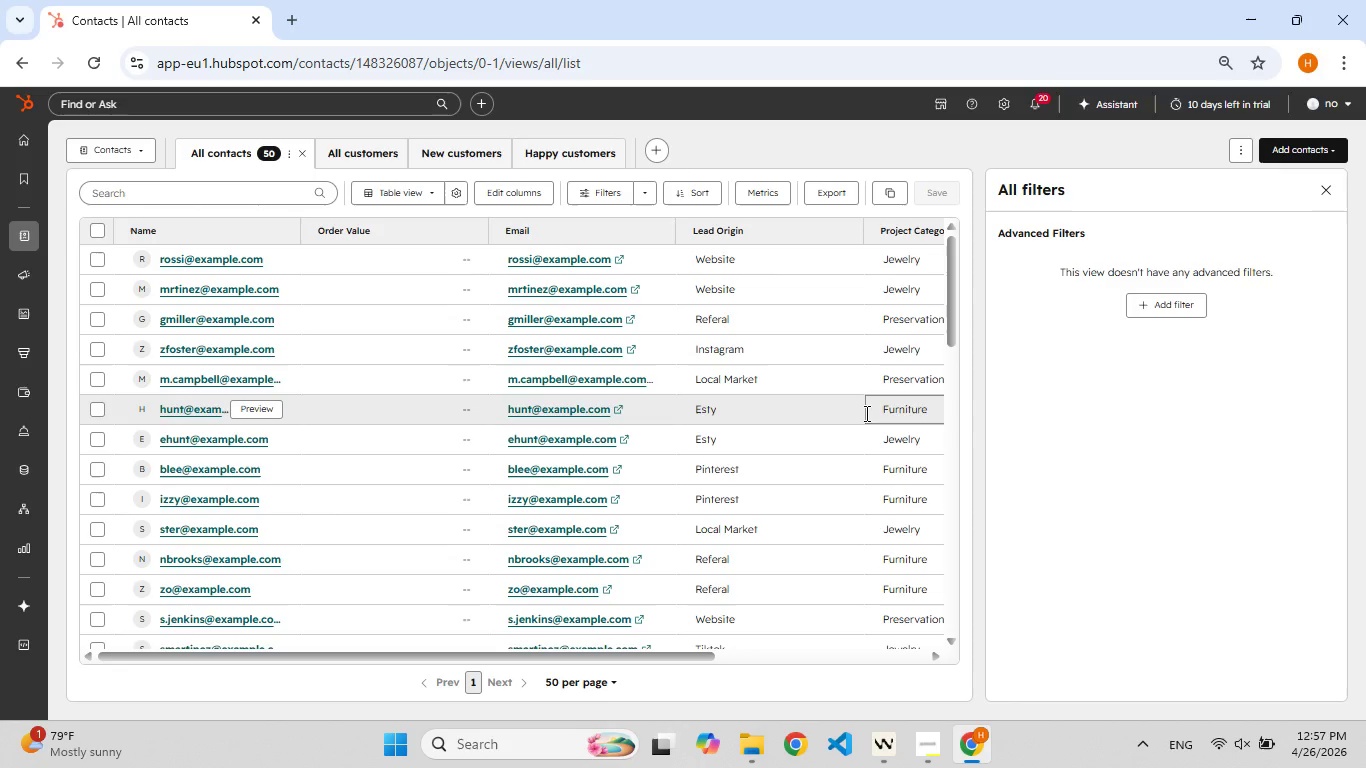 
hold_key(key=F5, duration=0.66)
 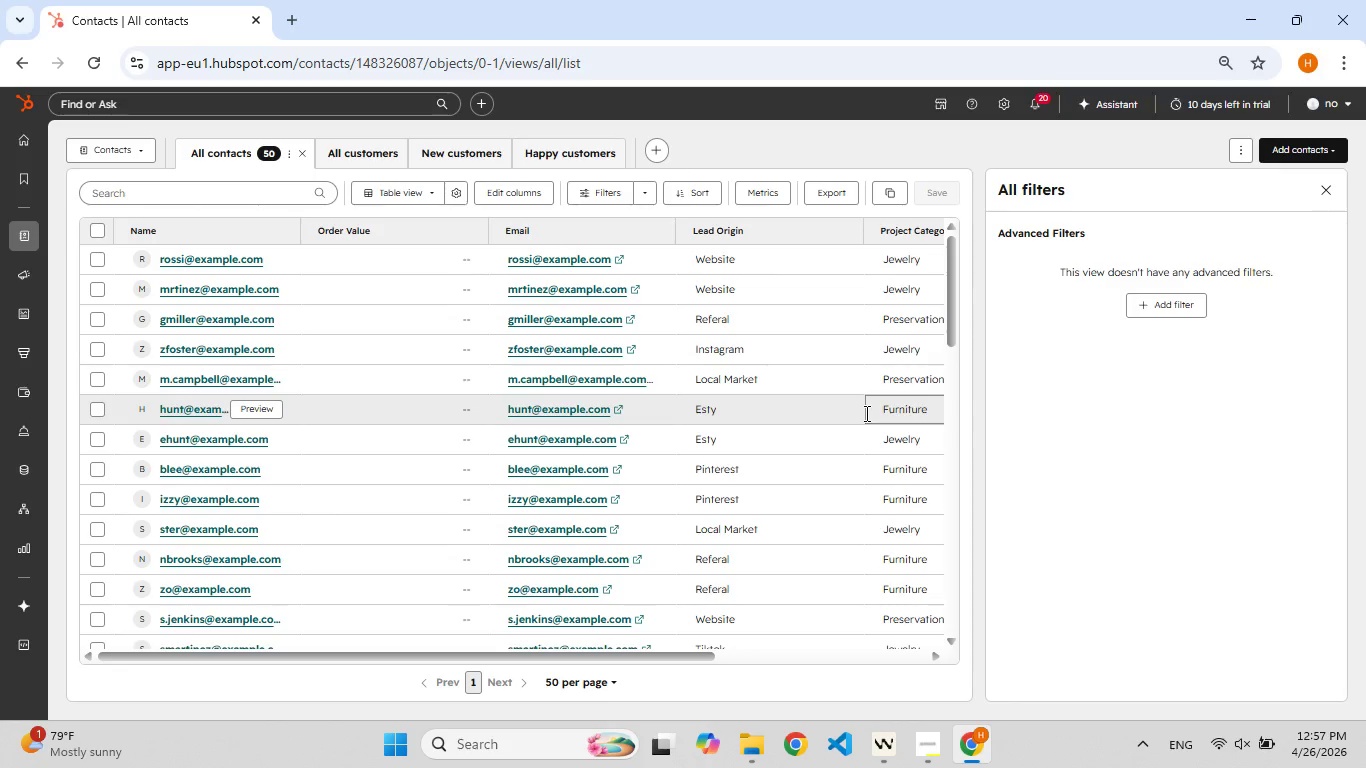 
key(Meta+Shift+S)
 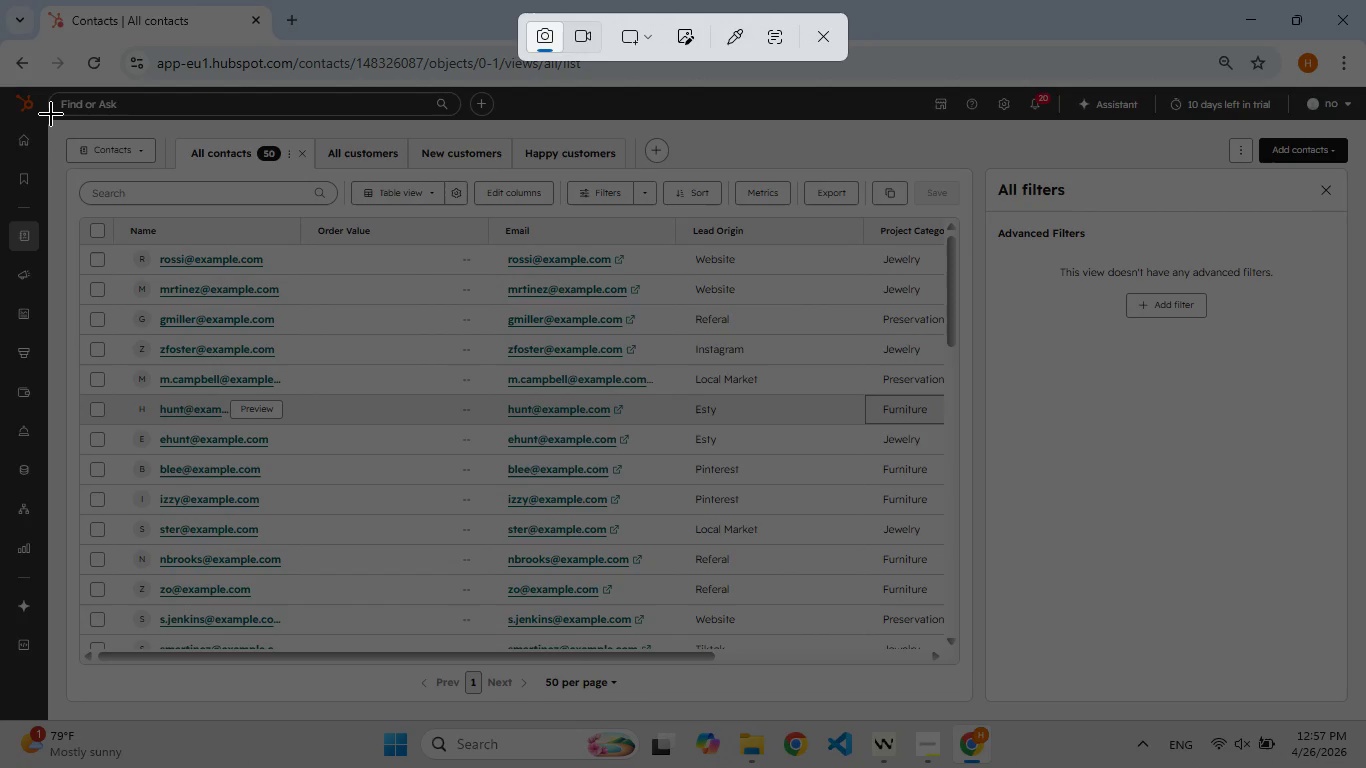 
left_click_drag(start_coordinate=[51, 114], to_coordinate=[968, 656])
 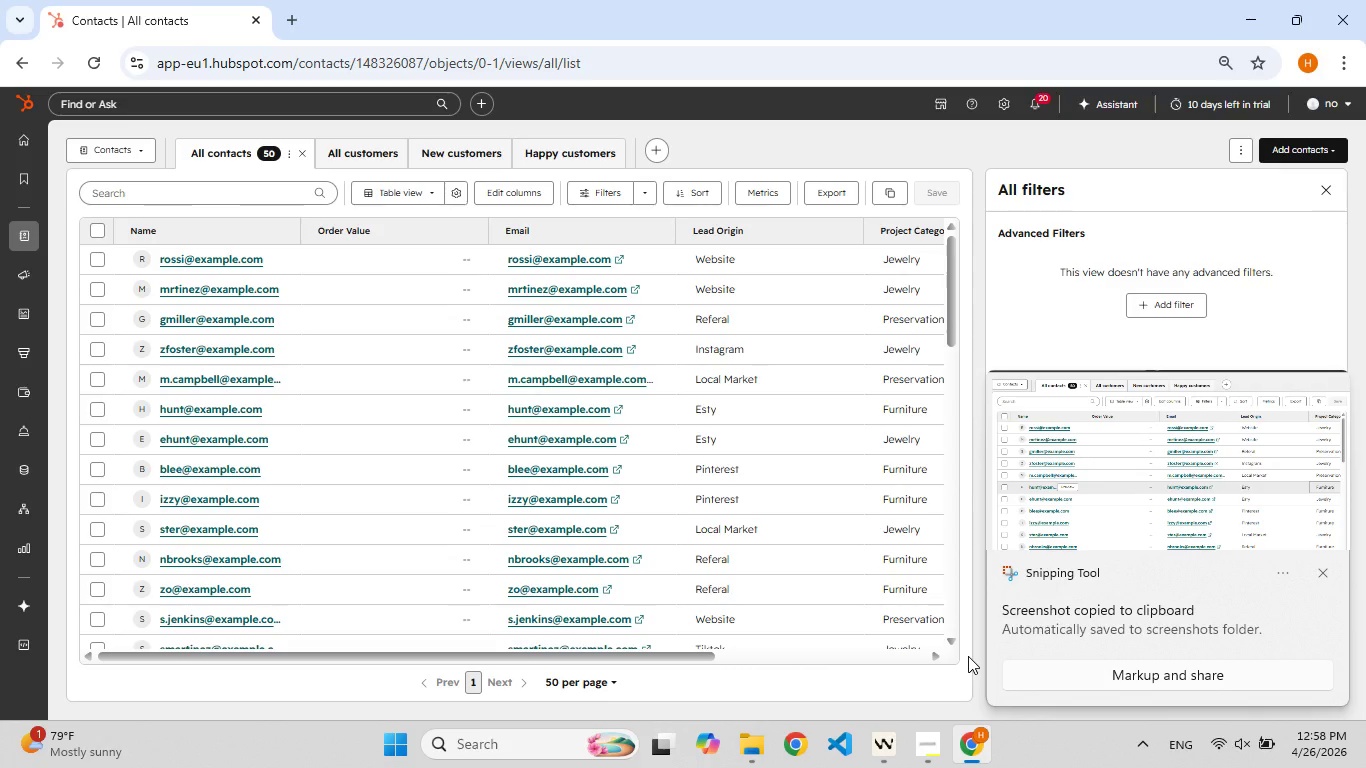 
wait(6.77)
 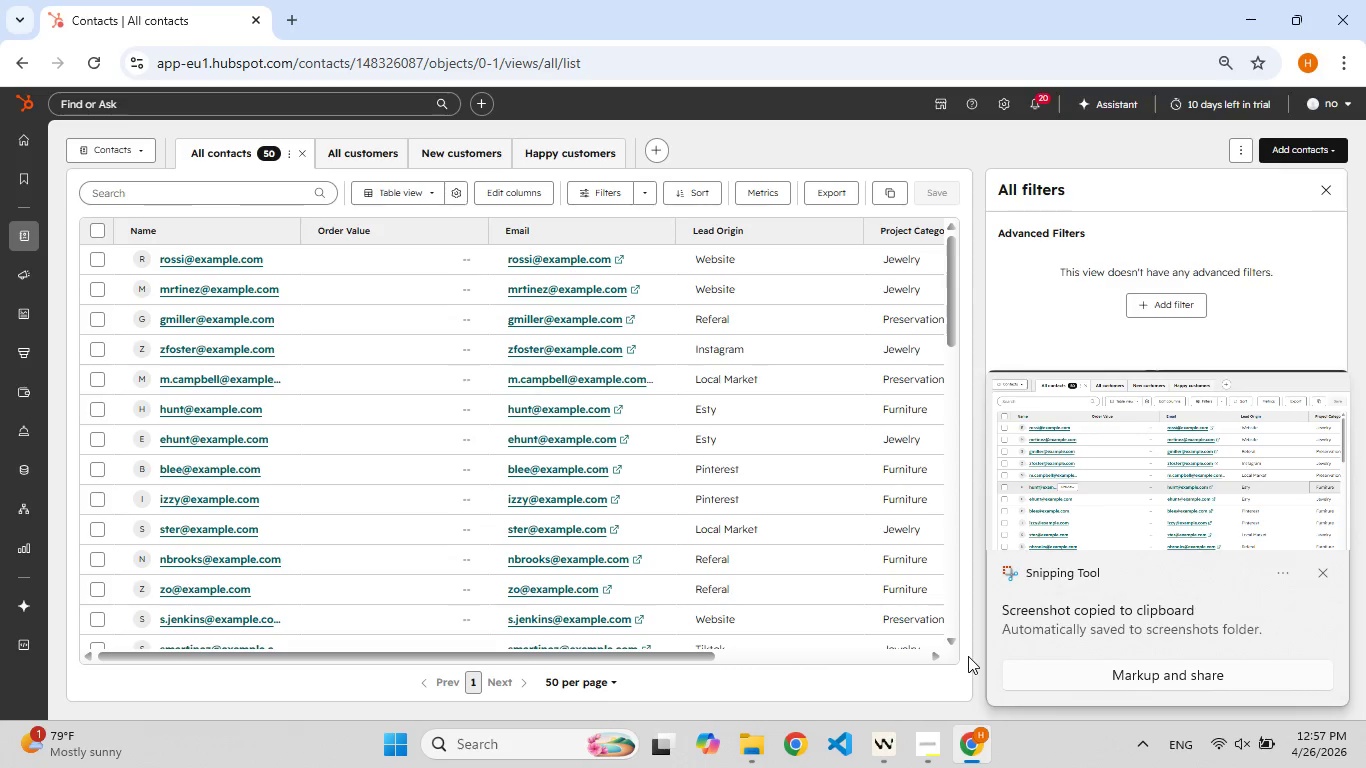 
left_click([1138, 476])
 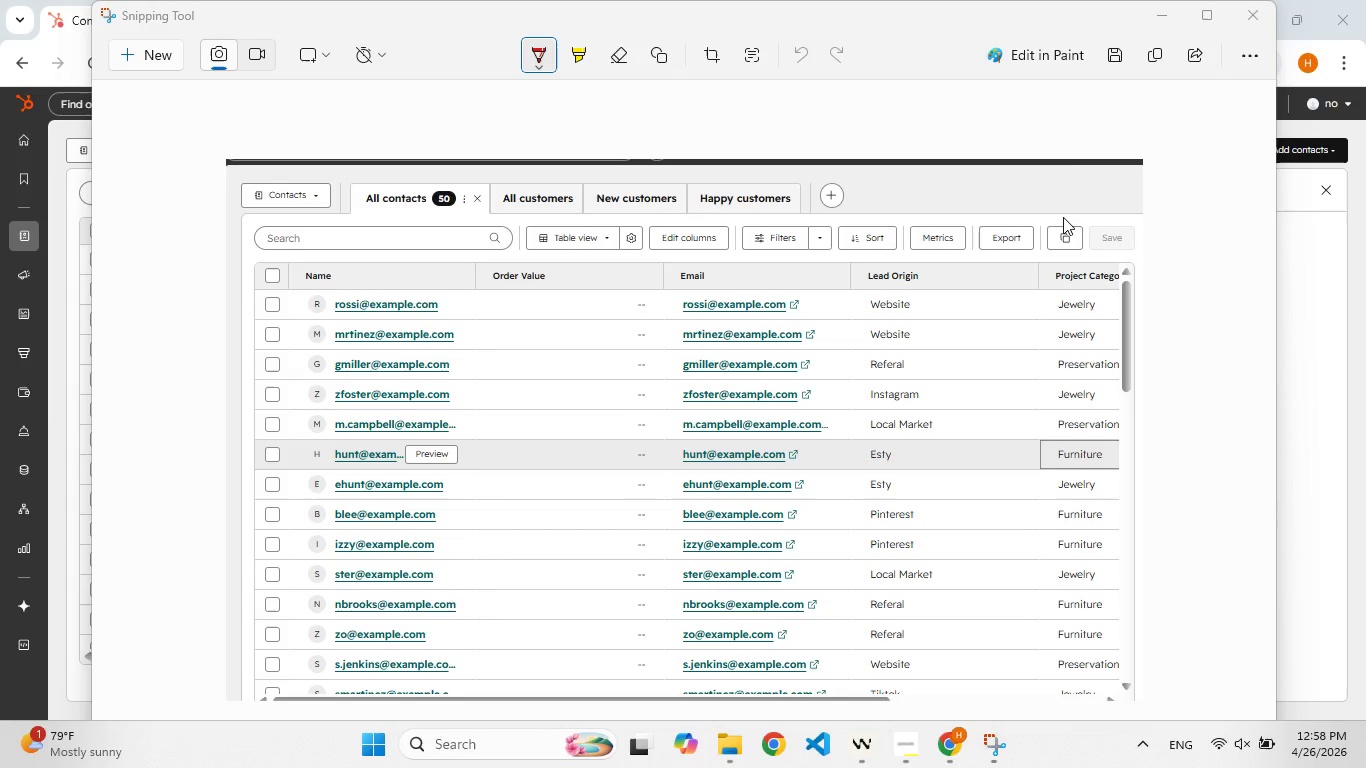 
wait(5.33)
 